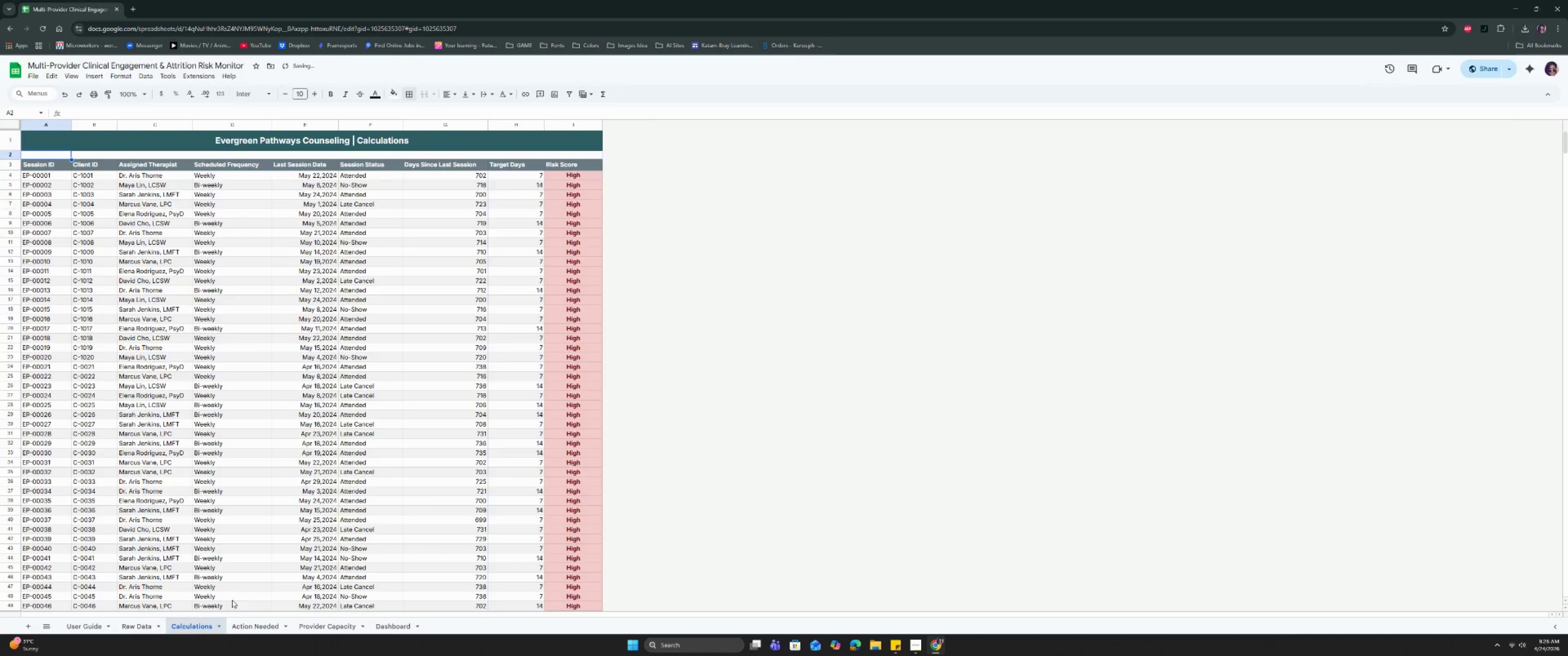 
scroll: coordinate [313, 542], scroll_direction: down, amount: 25.0
 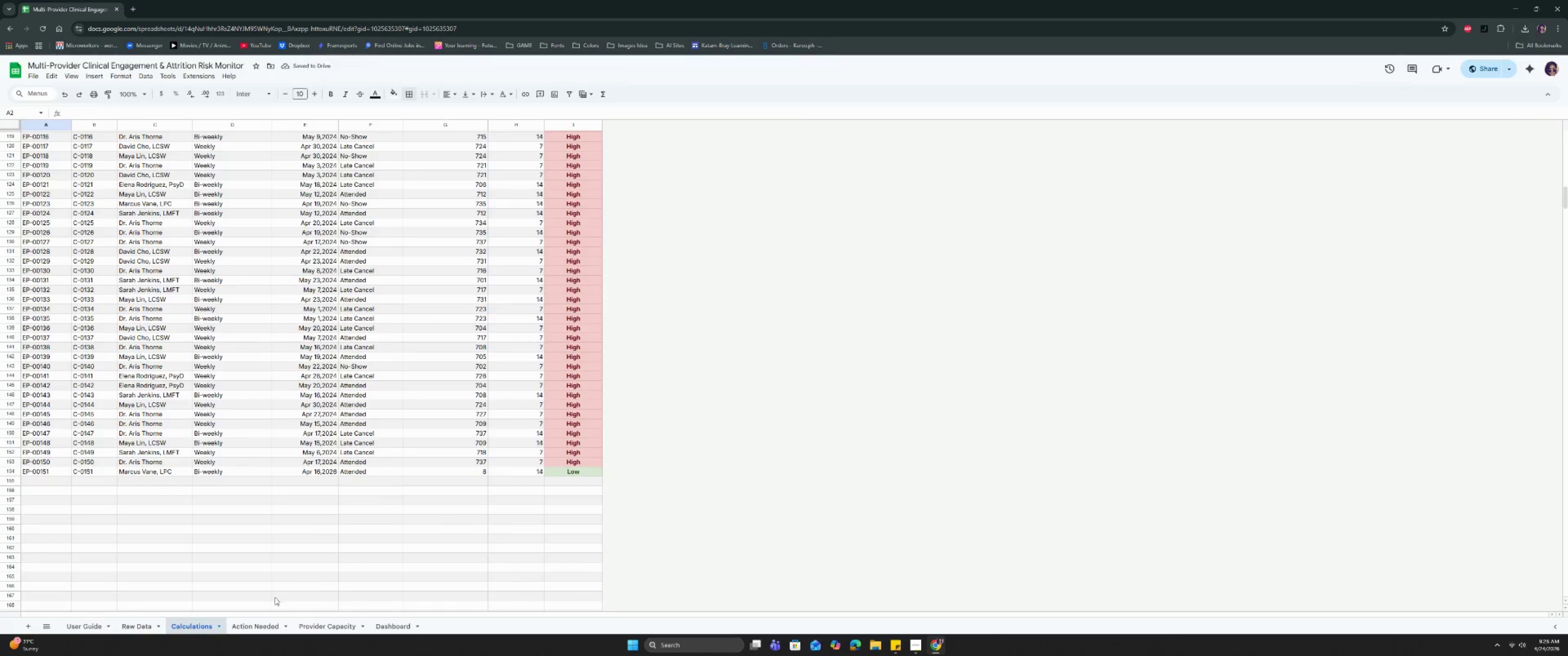 
left_click([266, 616])
 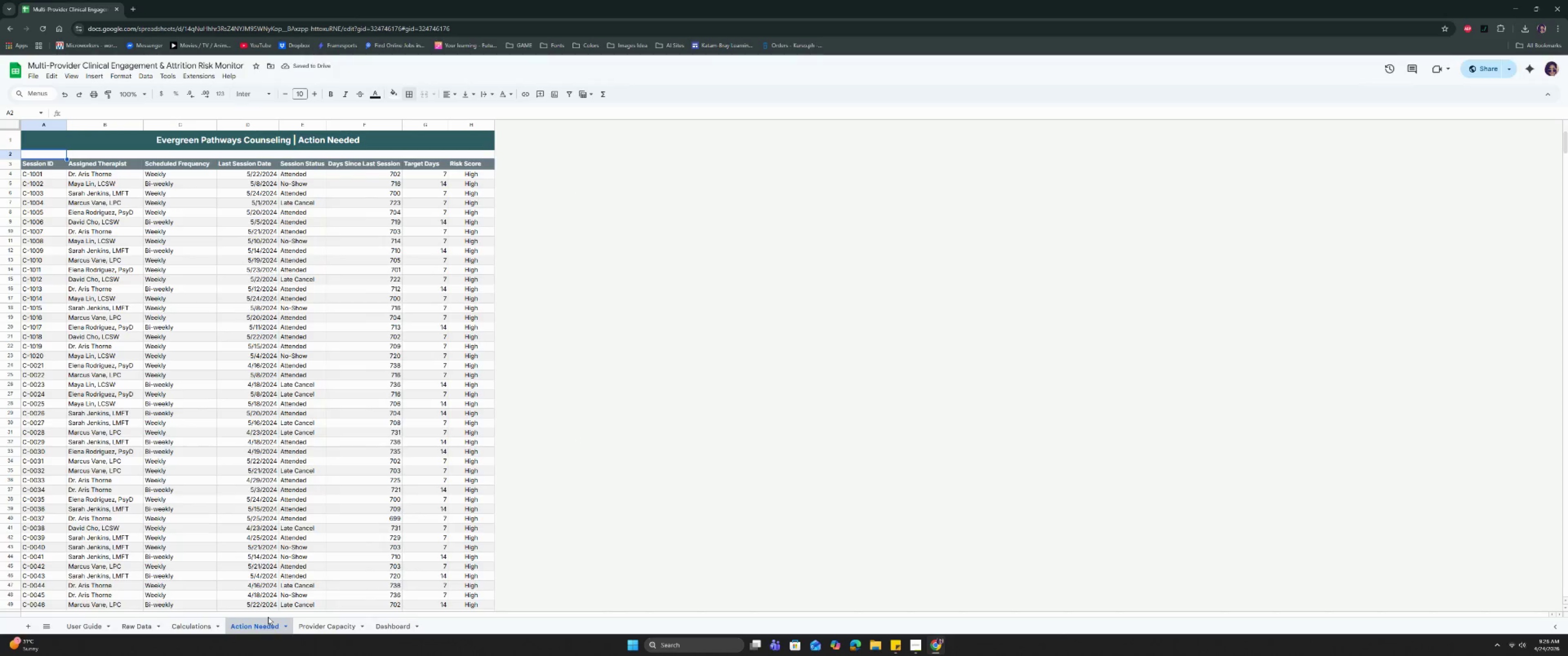 
scroll: coordinate [304, 548], scroll_direction: down, amount: 28.0
 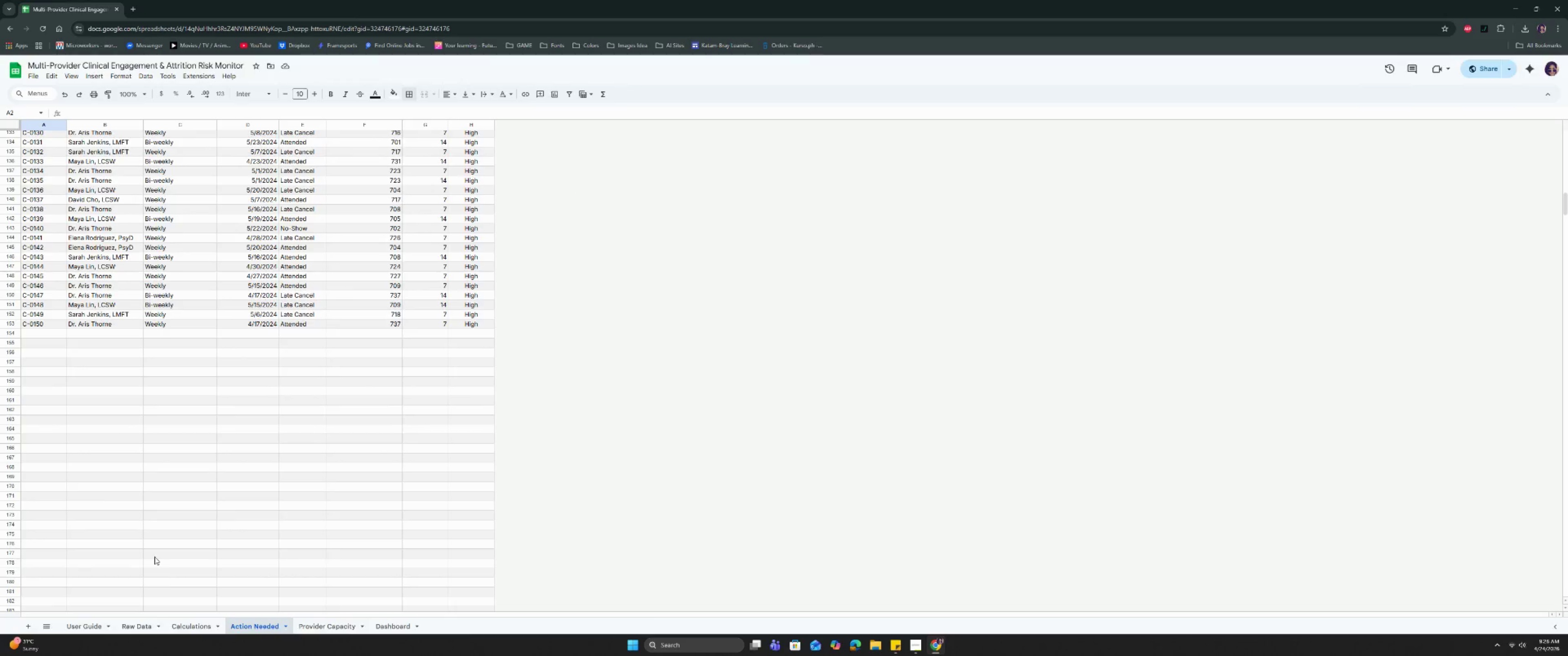 
double_click([136, 622])
 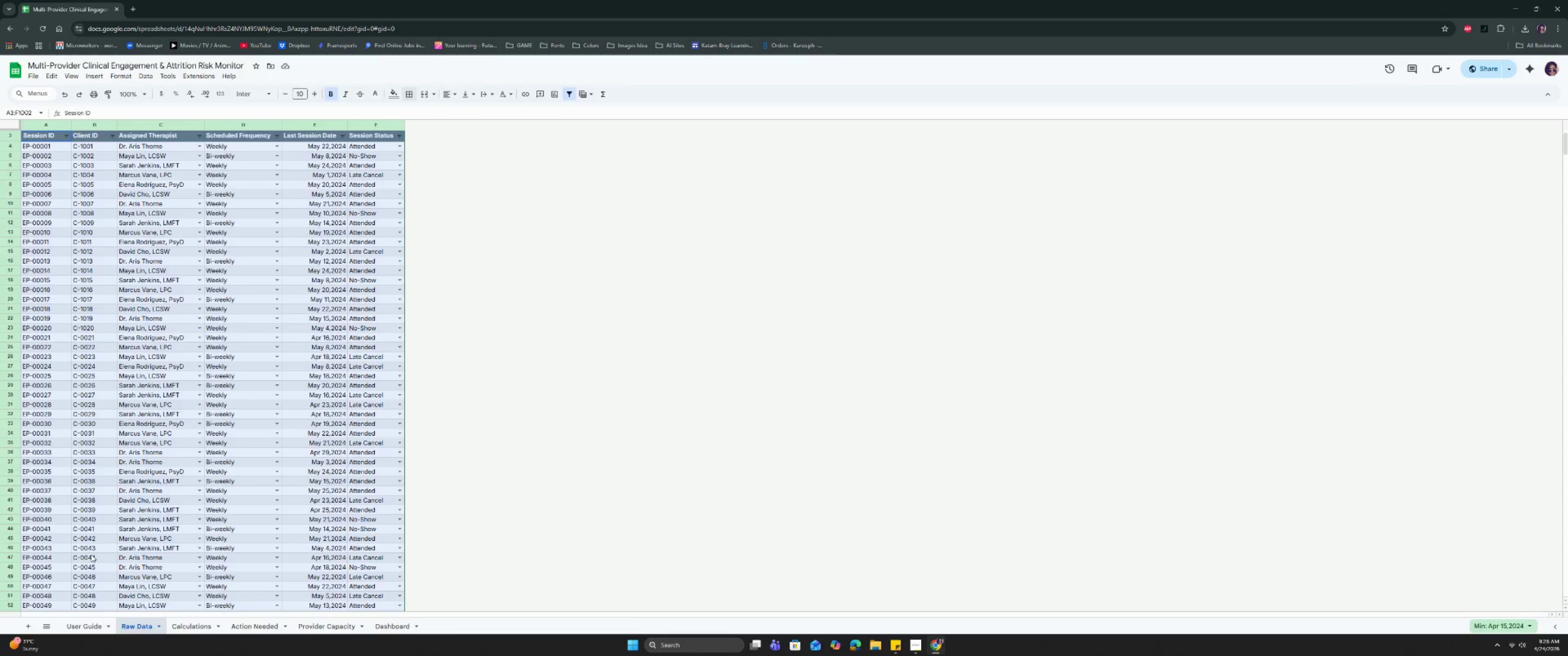 
scroll: coordinate [114, 536], scroll_direction: down, amount: 26.0
 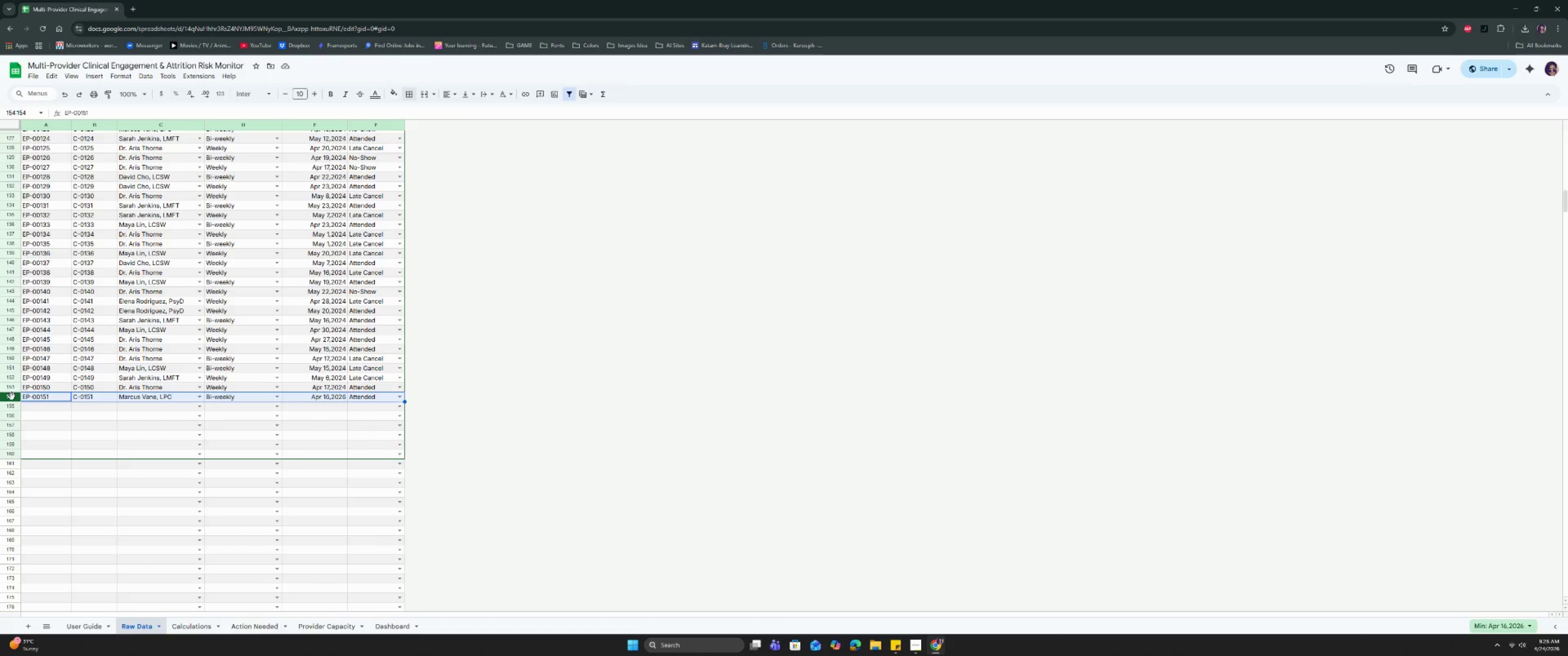 
key(Backspace)
 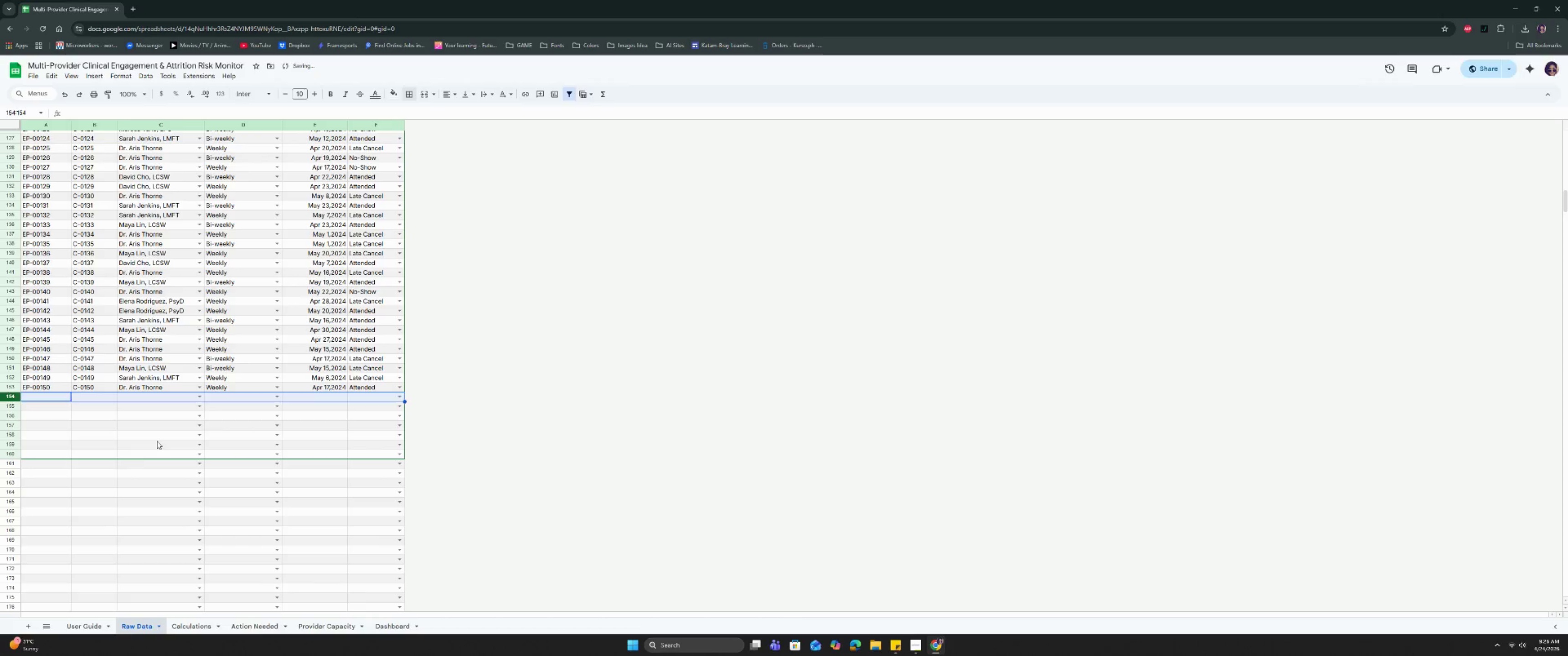 
left_click([157, 441])
 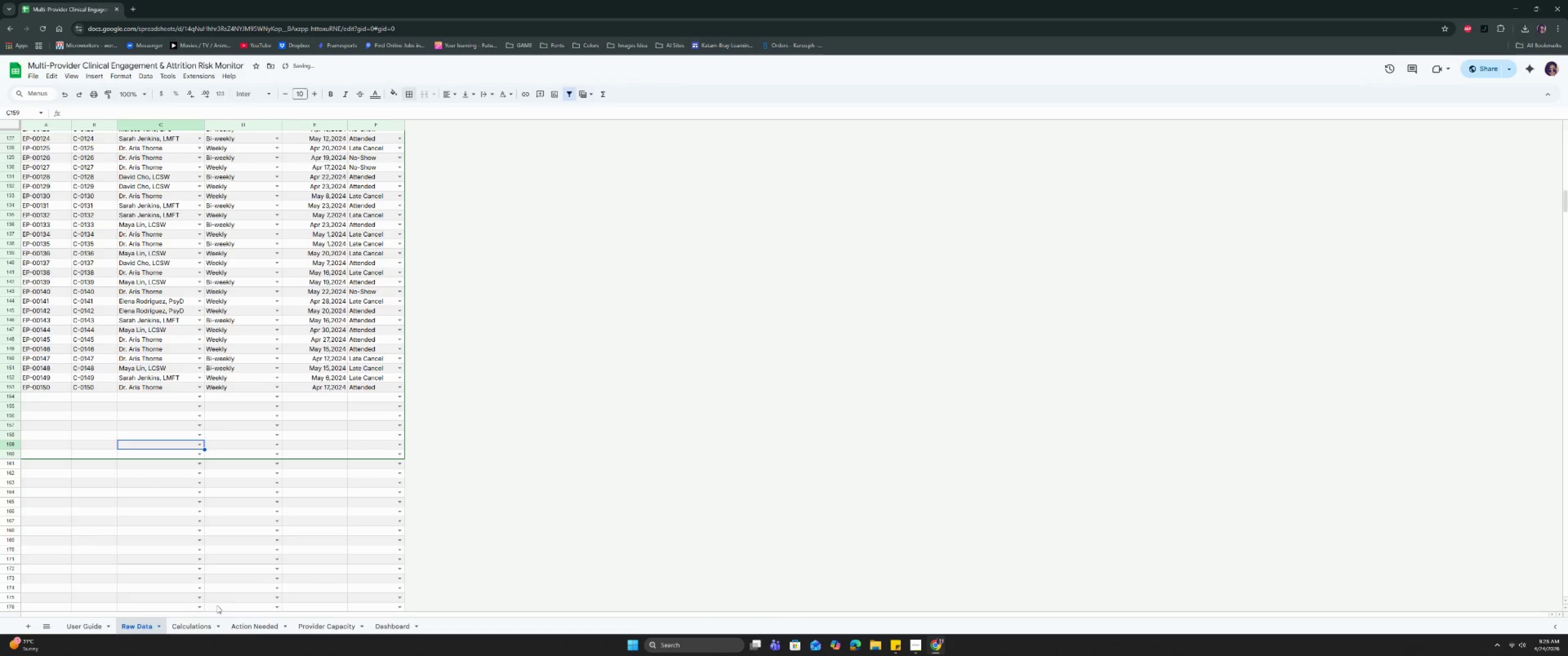 
left_click([88, 620])
 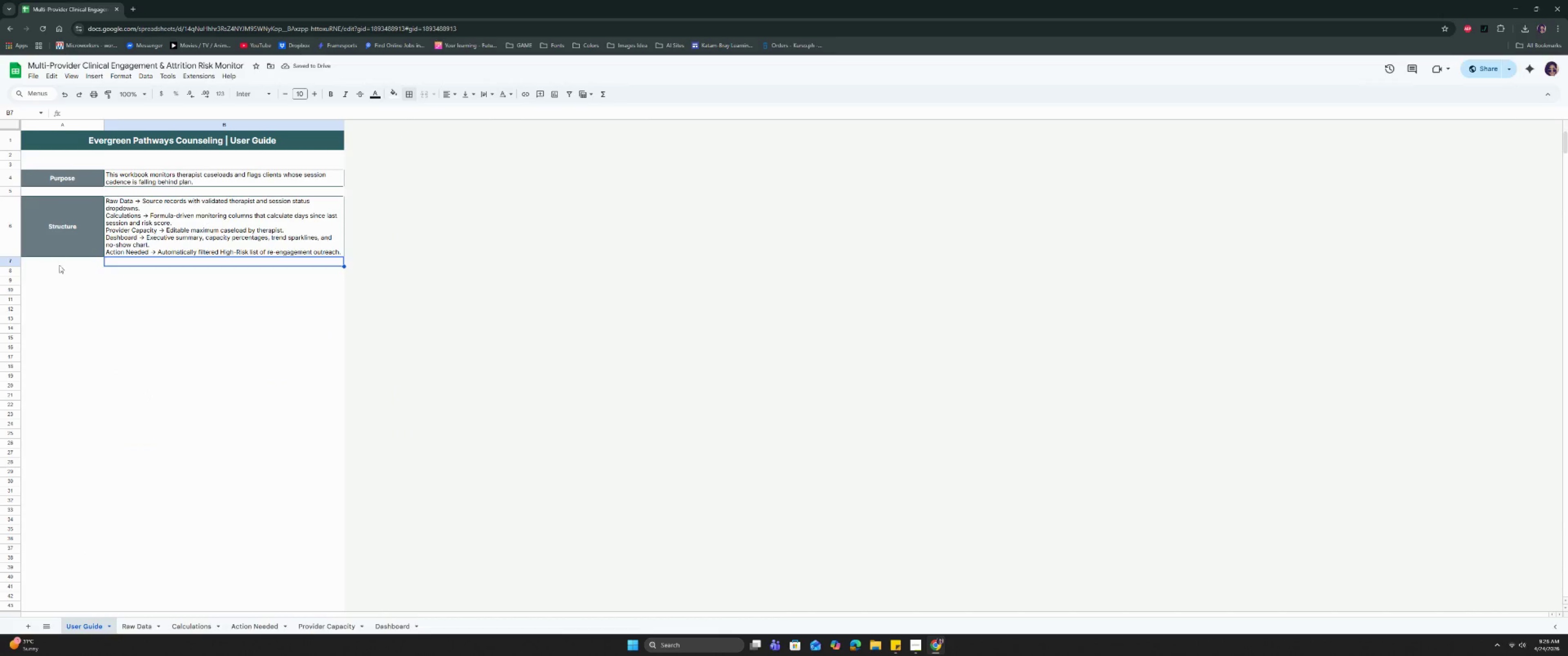 
left_click([66, 266])
 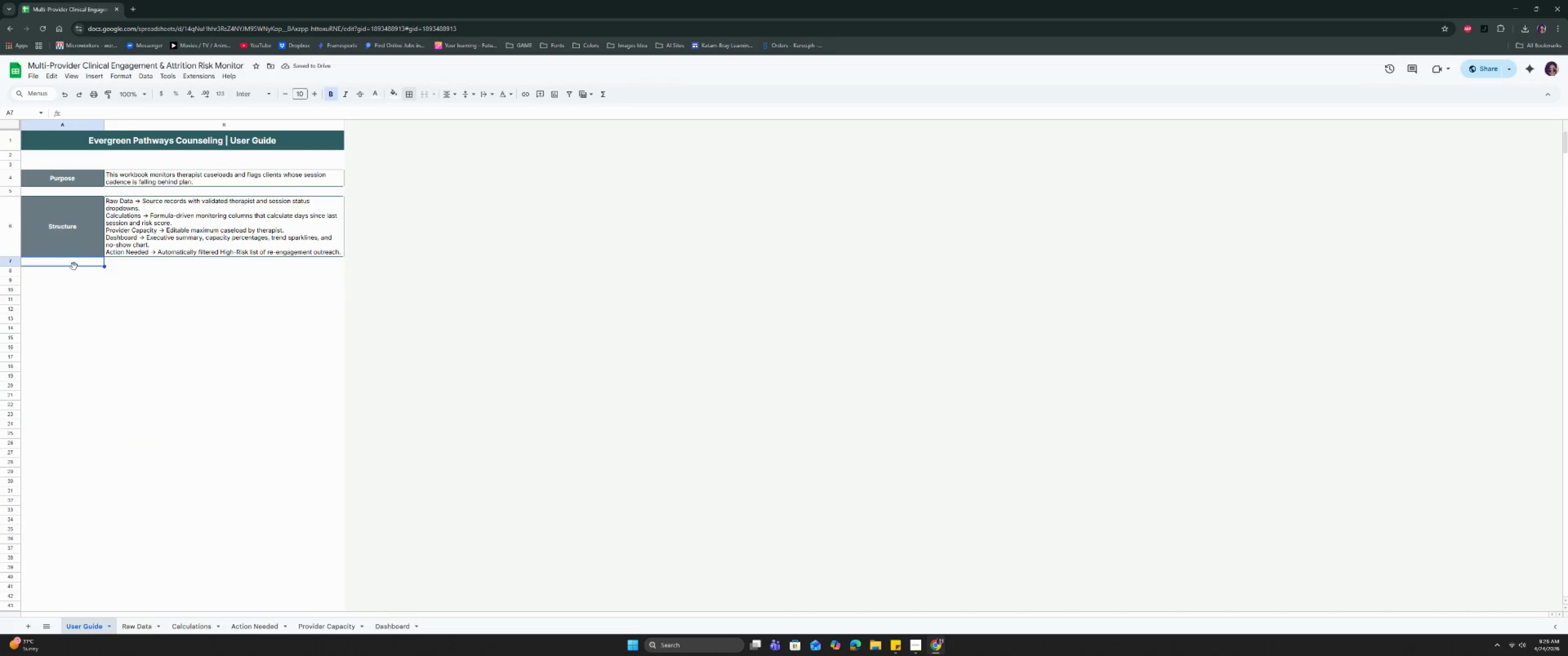 
left_click([74, 272])
 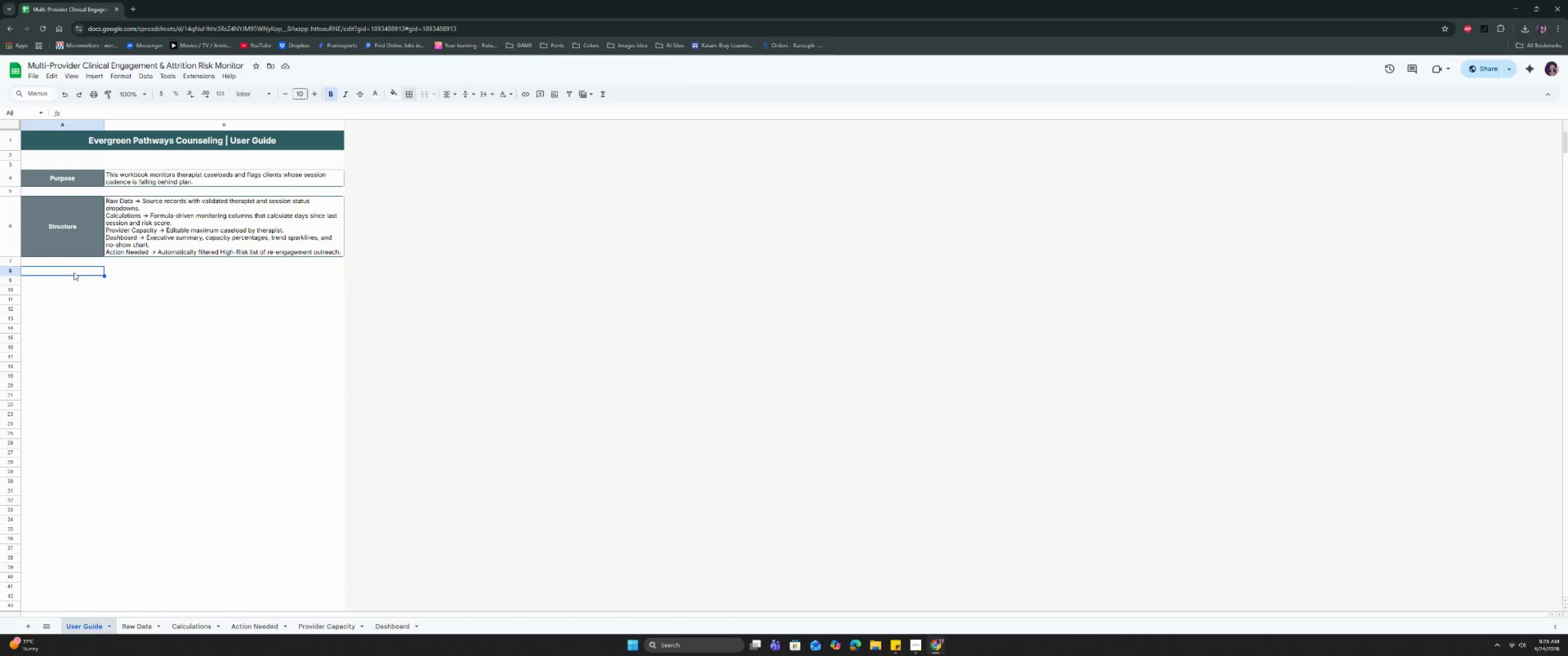 
key(CapsLock)
 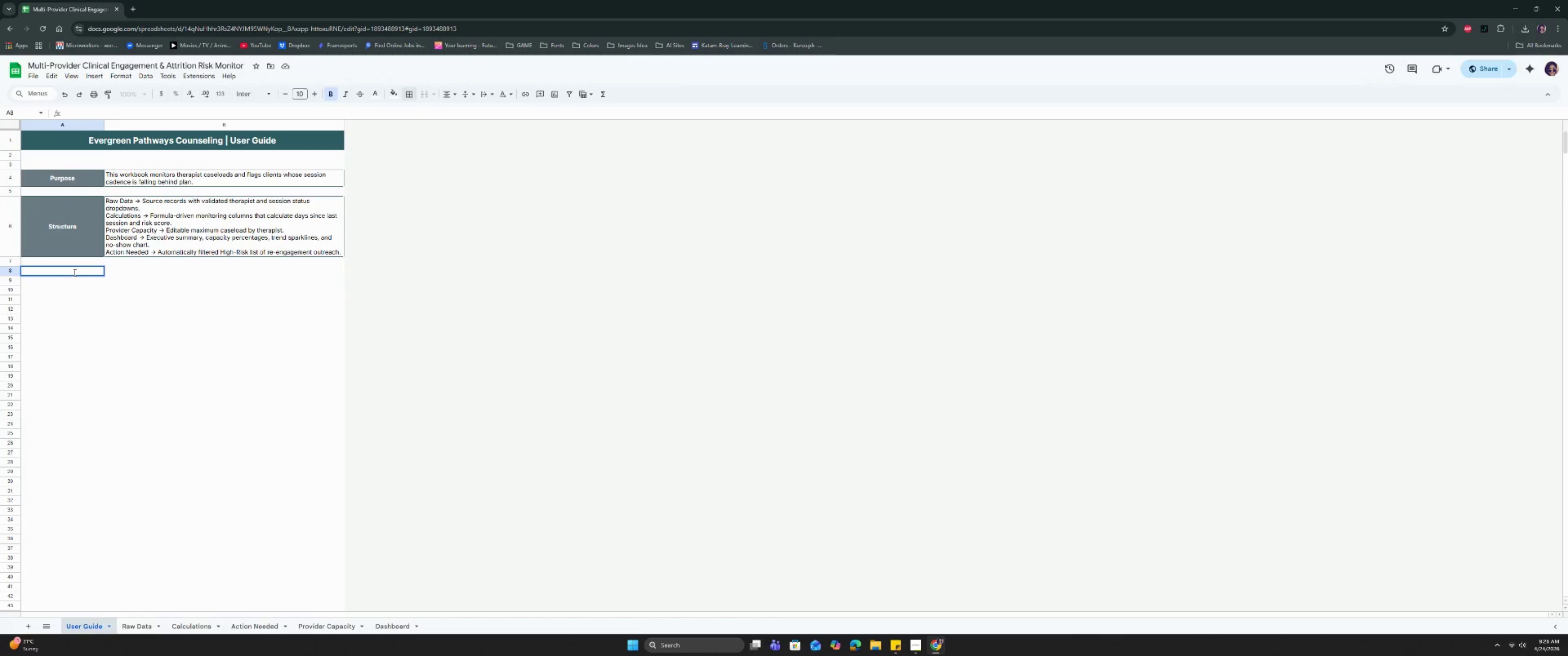 
key(H)
 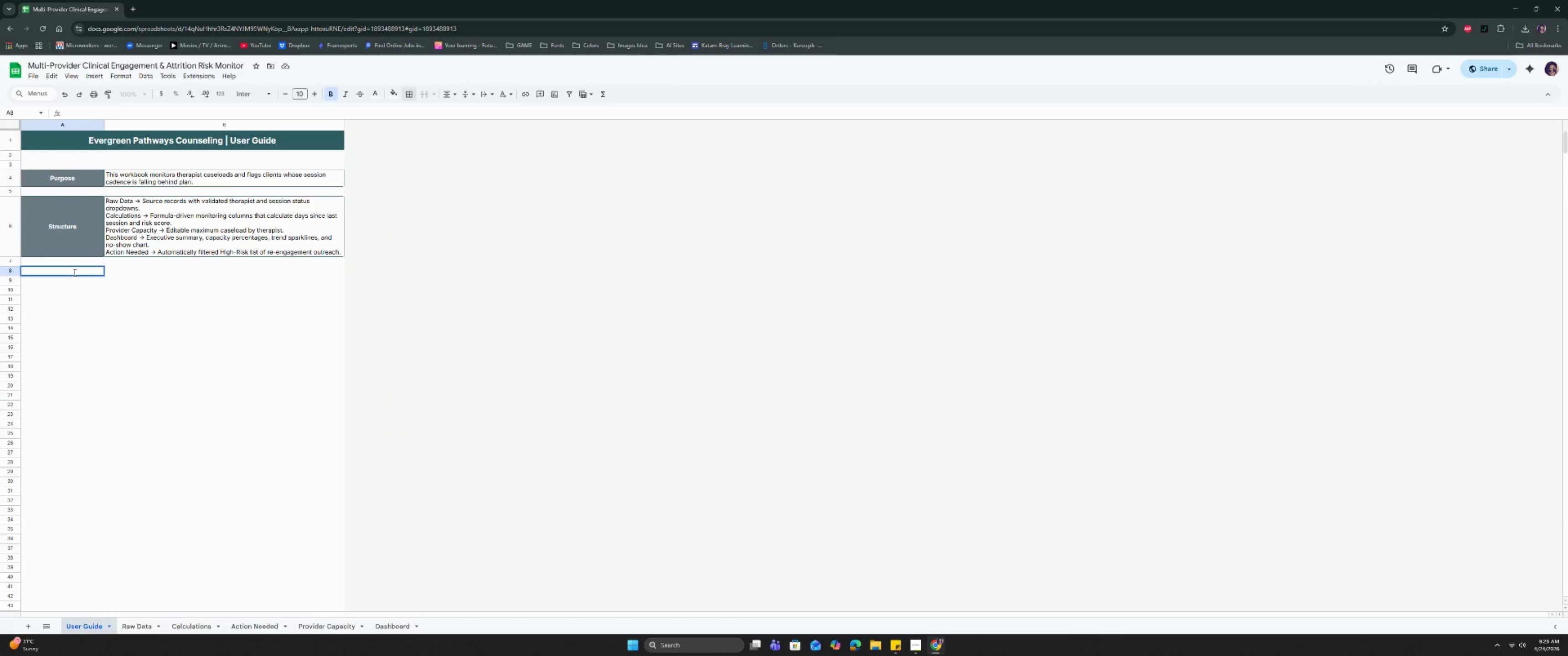 
key(CapsLock)
 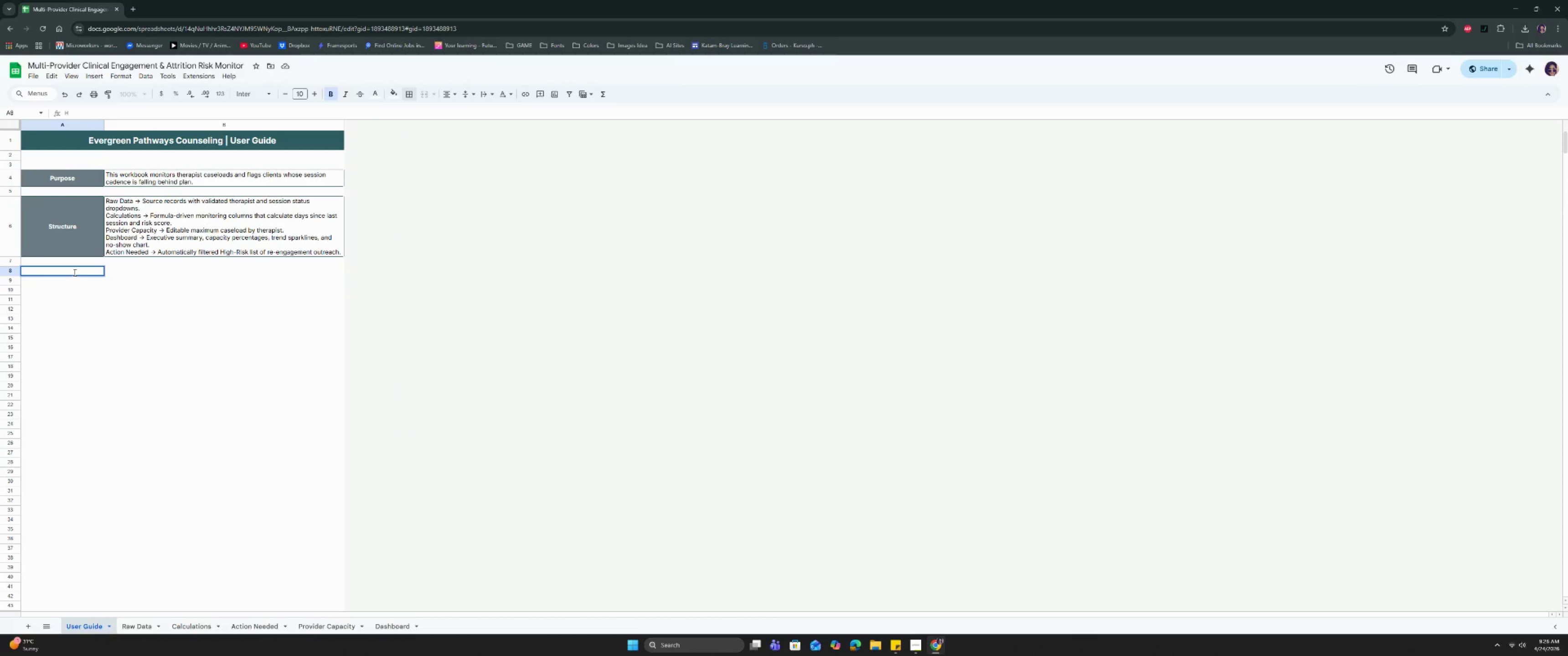 
key(O)
 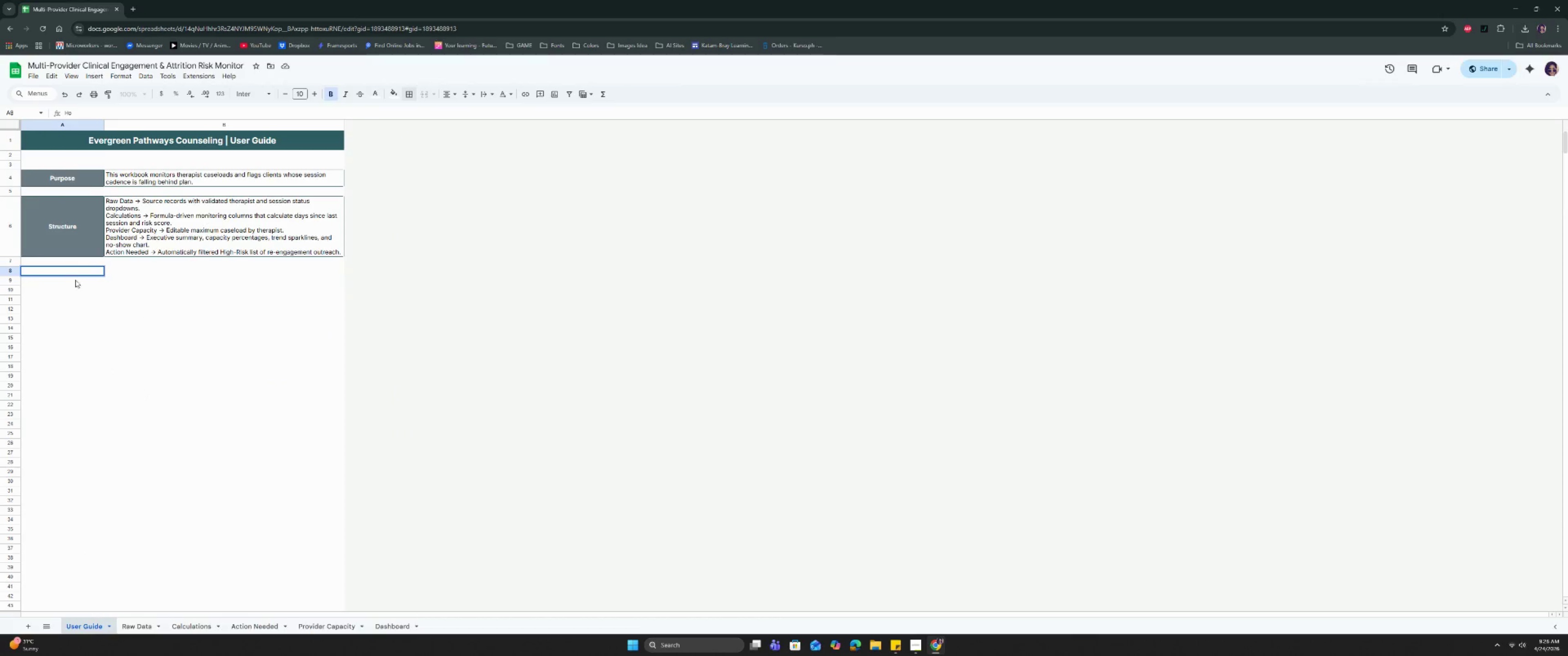 
left_click_drag(start_coordinate=[115, 272], to_coordinate=[113, 272])
 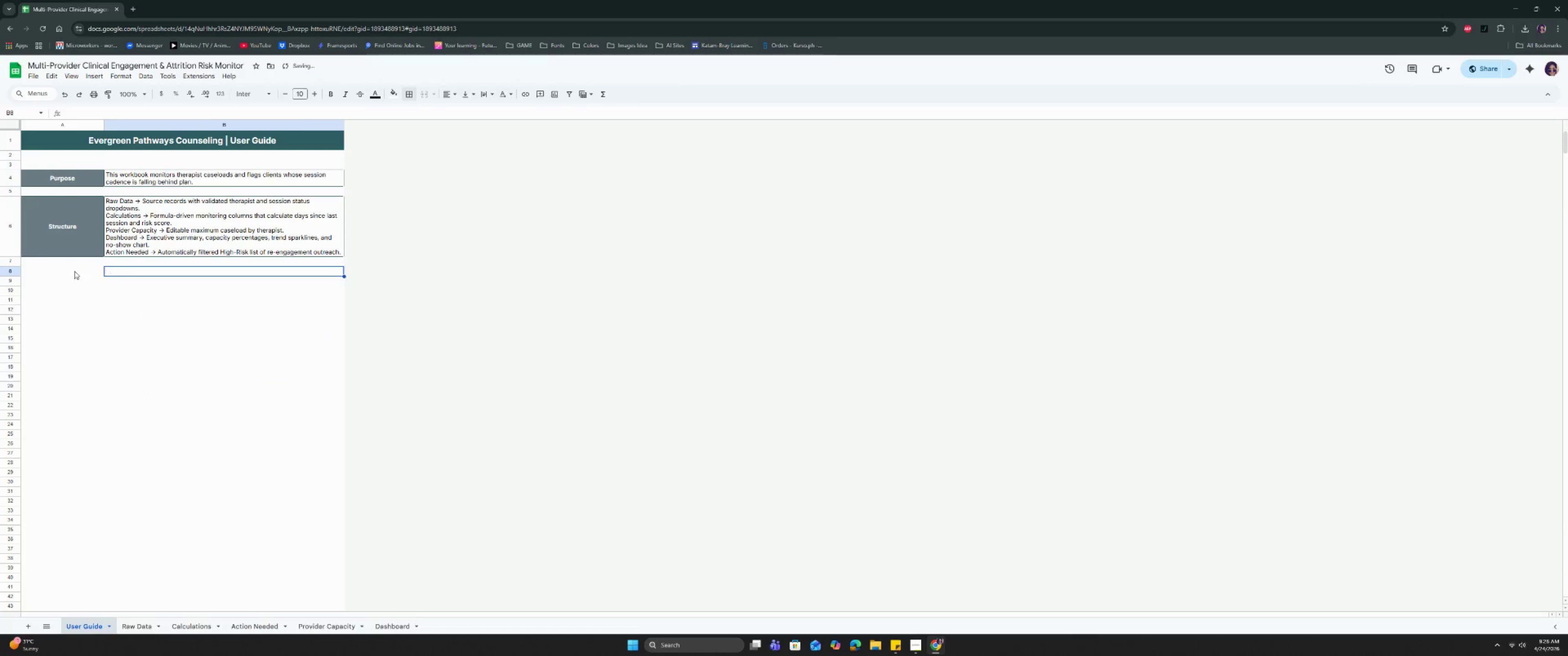 
double_click([74, 271])
 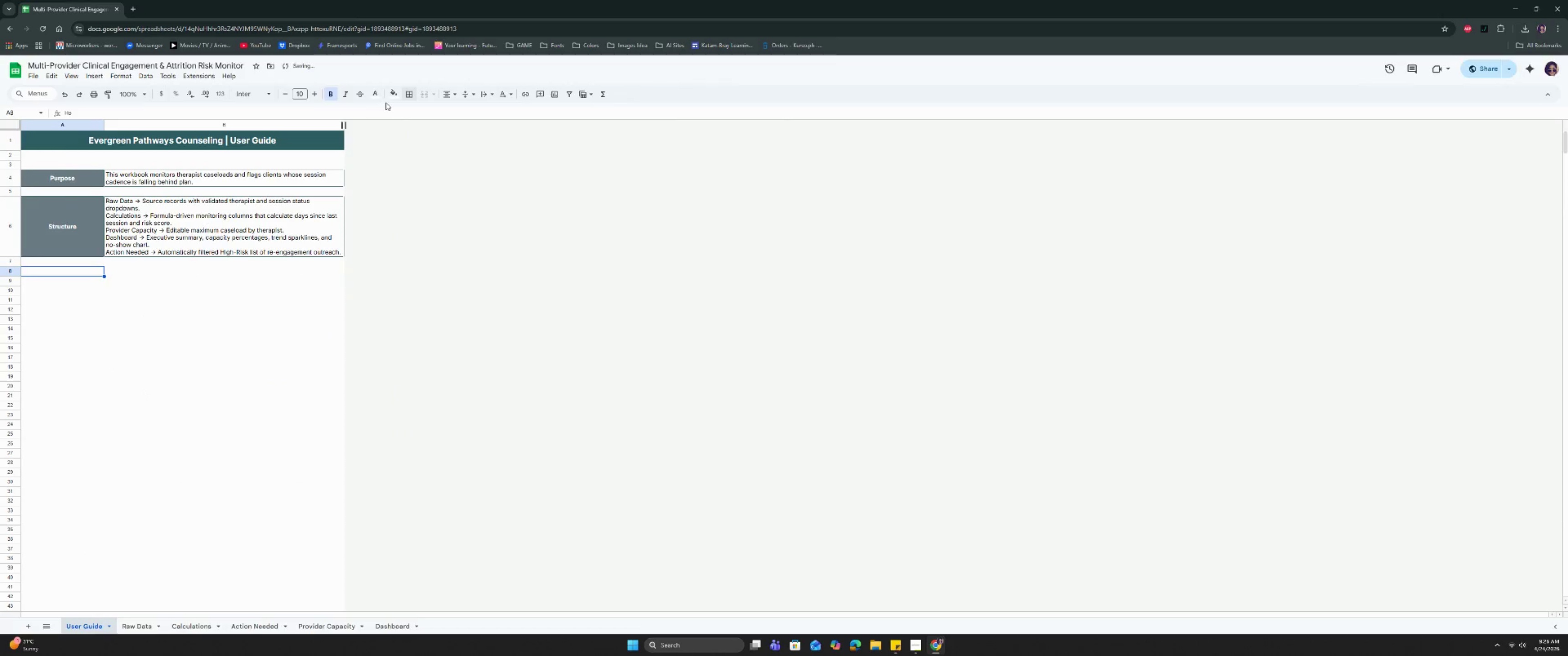 
left_click([396, 97])
 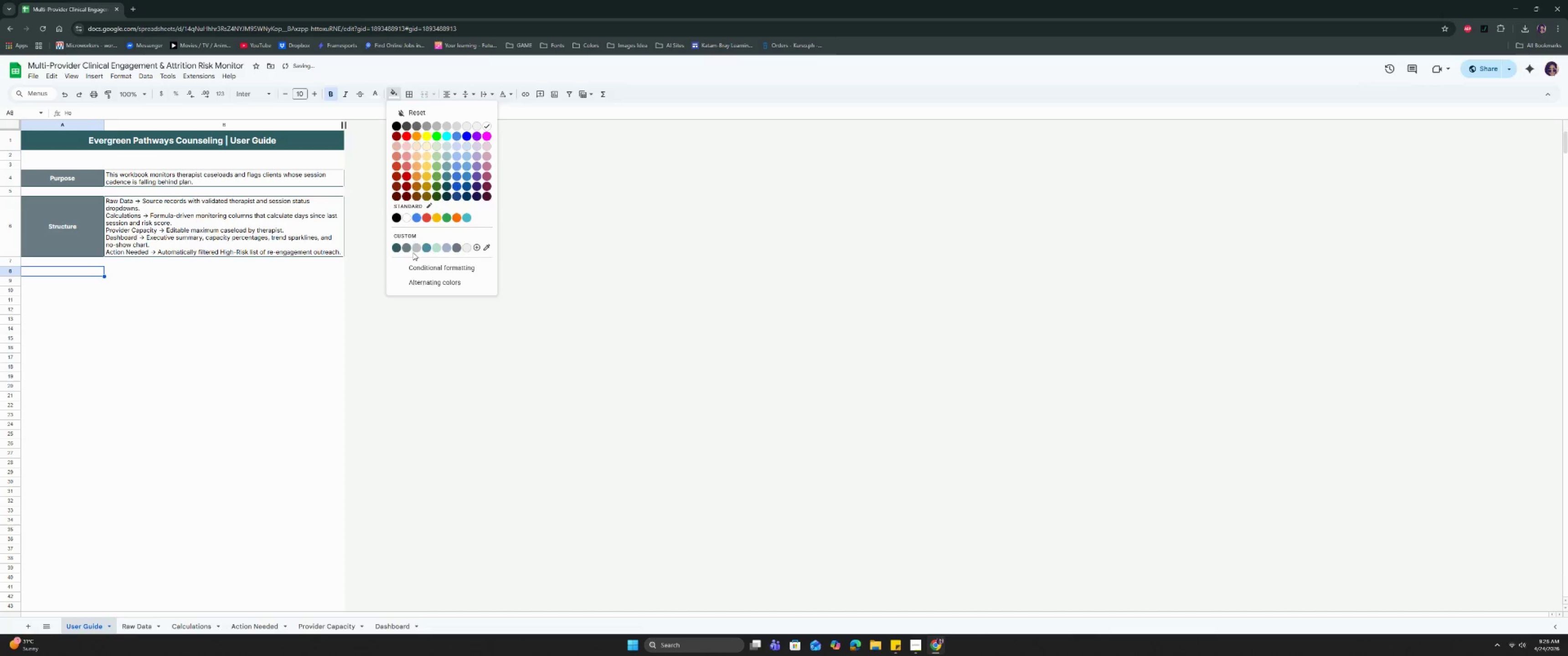 
left_click([398, 247])
 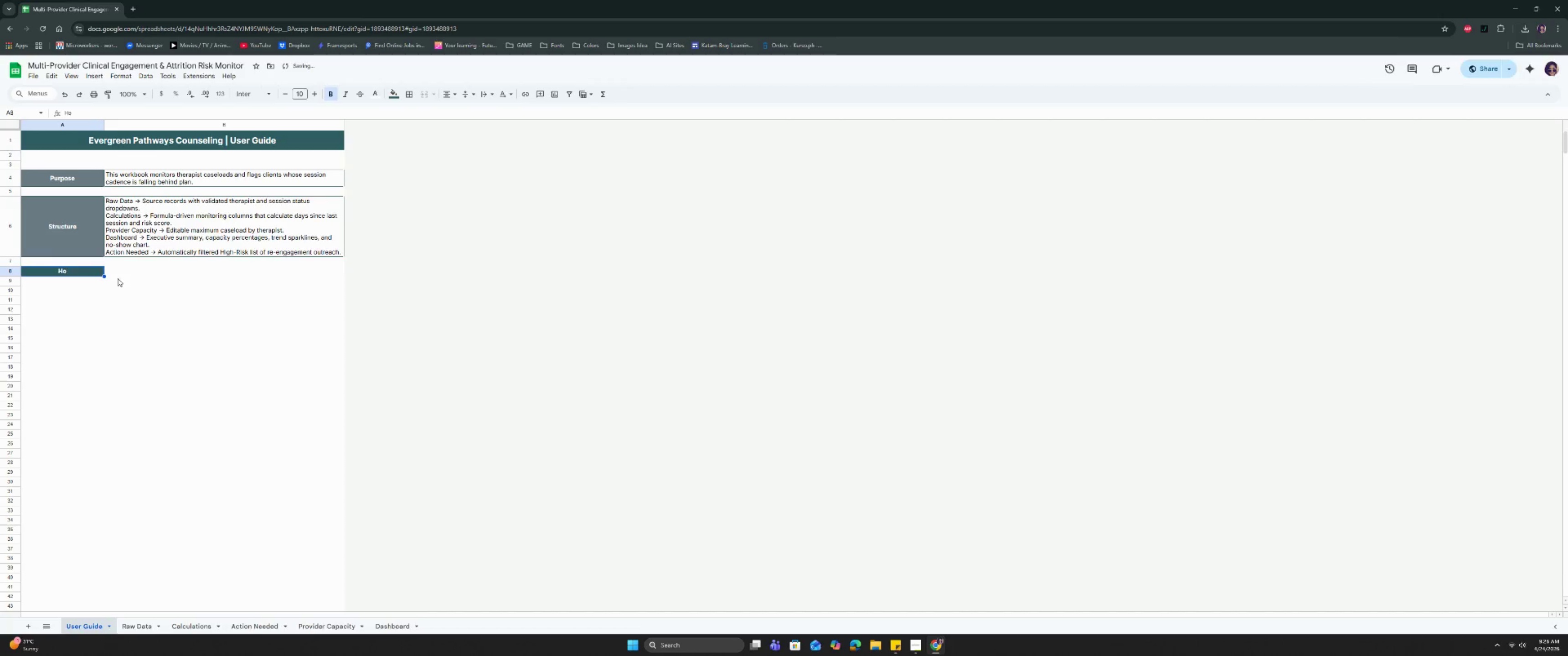 
key(Control+ControlLeft)
 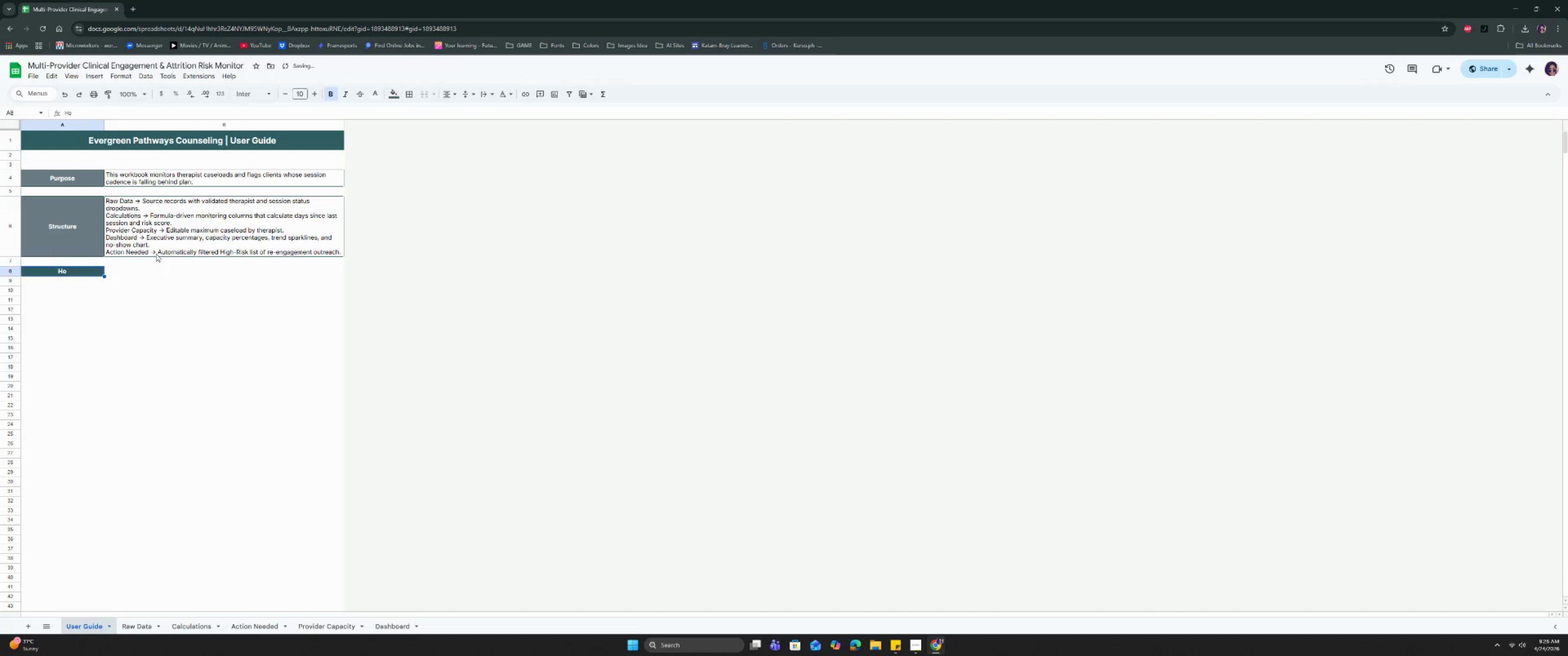 
key(Control+Z)
 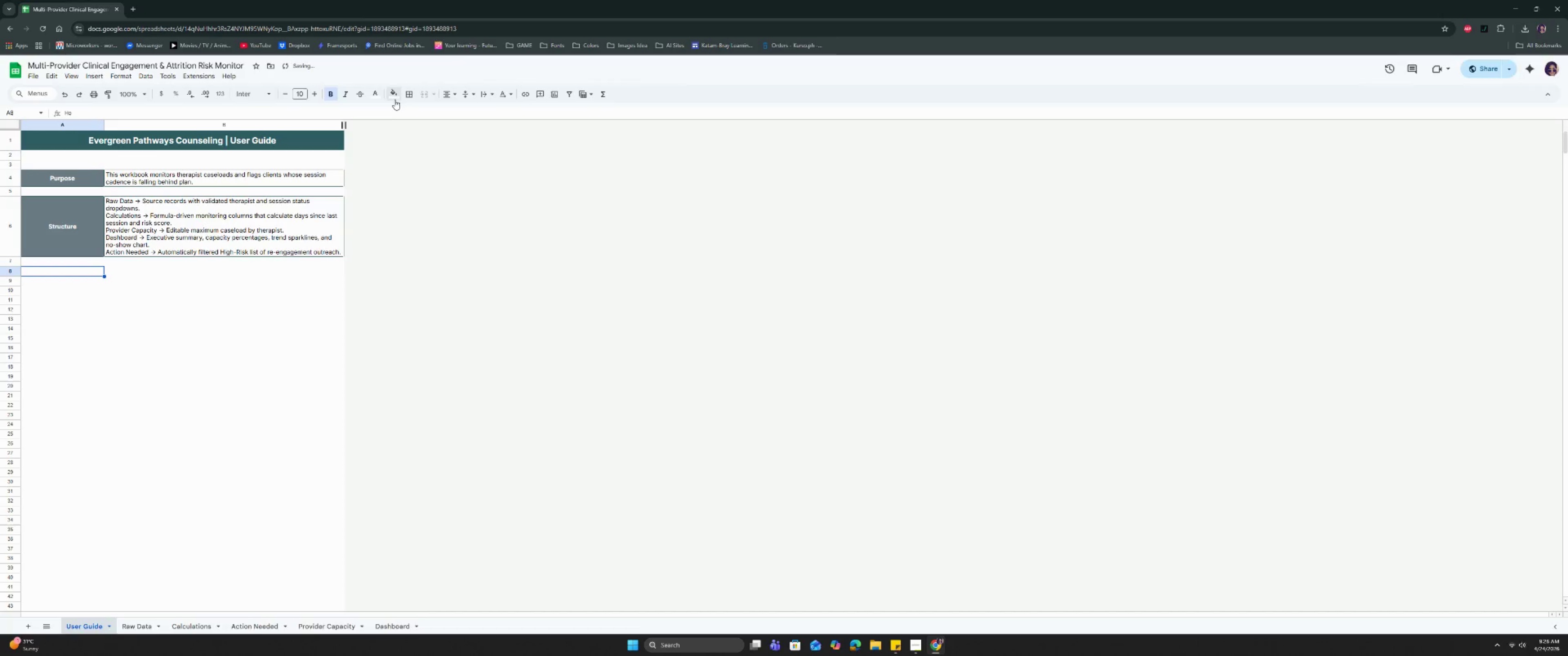 
left_click([392, 95])
 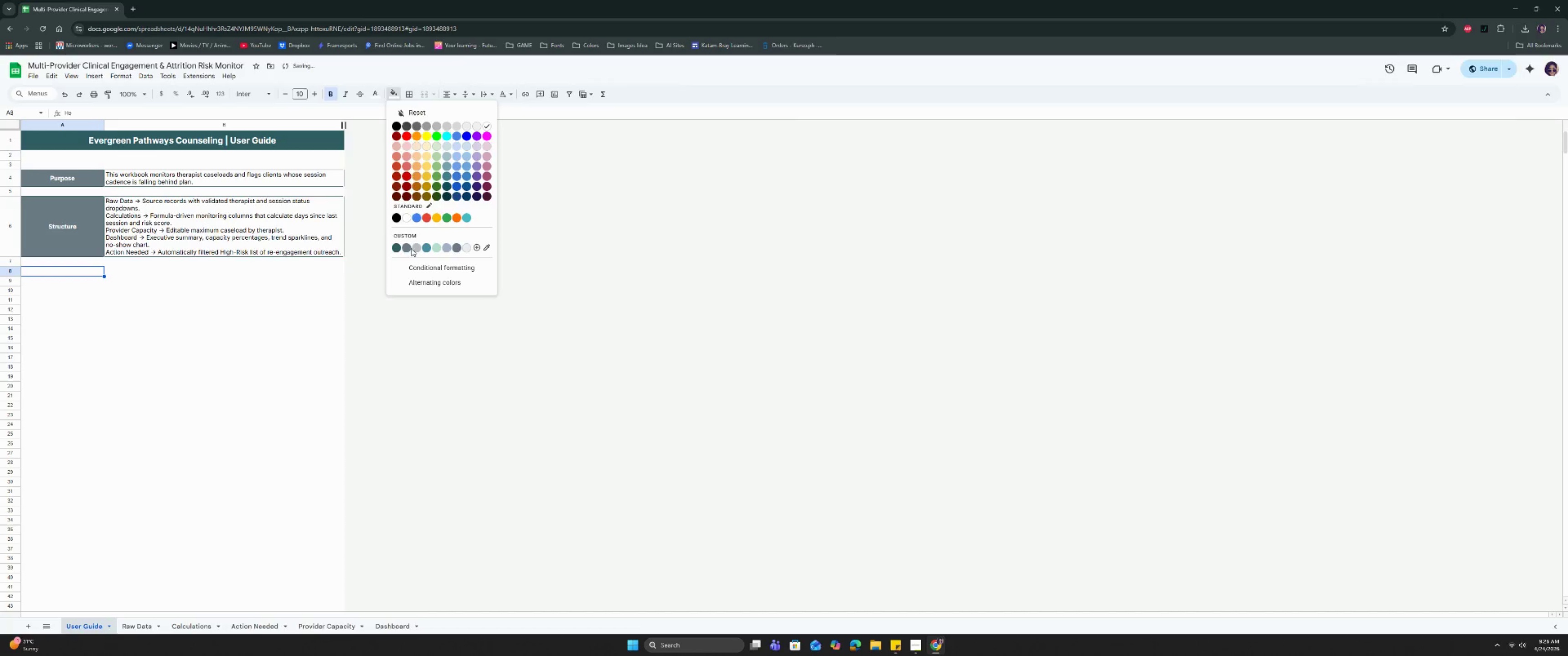 
left_click([406, 248])
 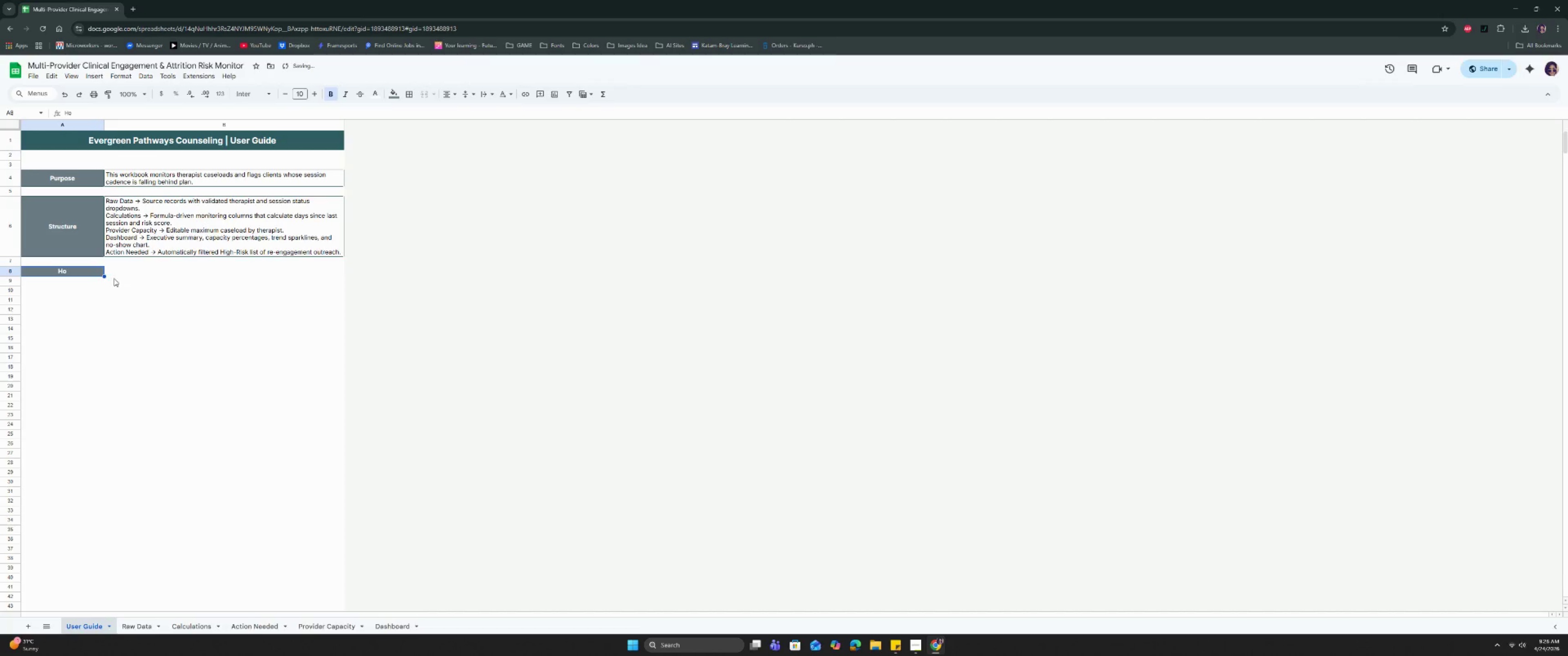 
left_click_drag(start_coordinate=[121, 275], to_coordinate=[74, 272])
 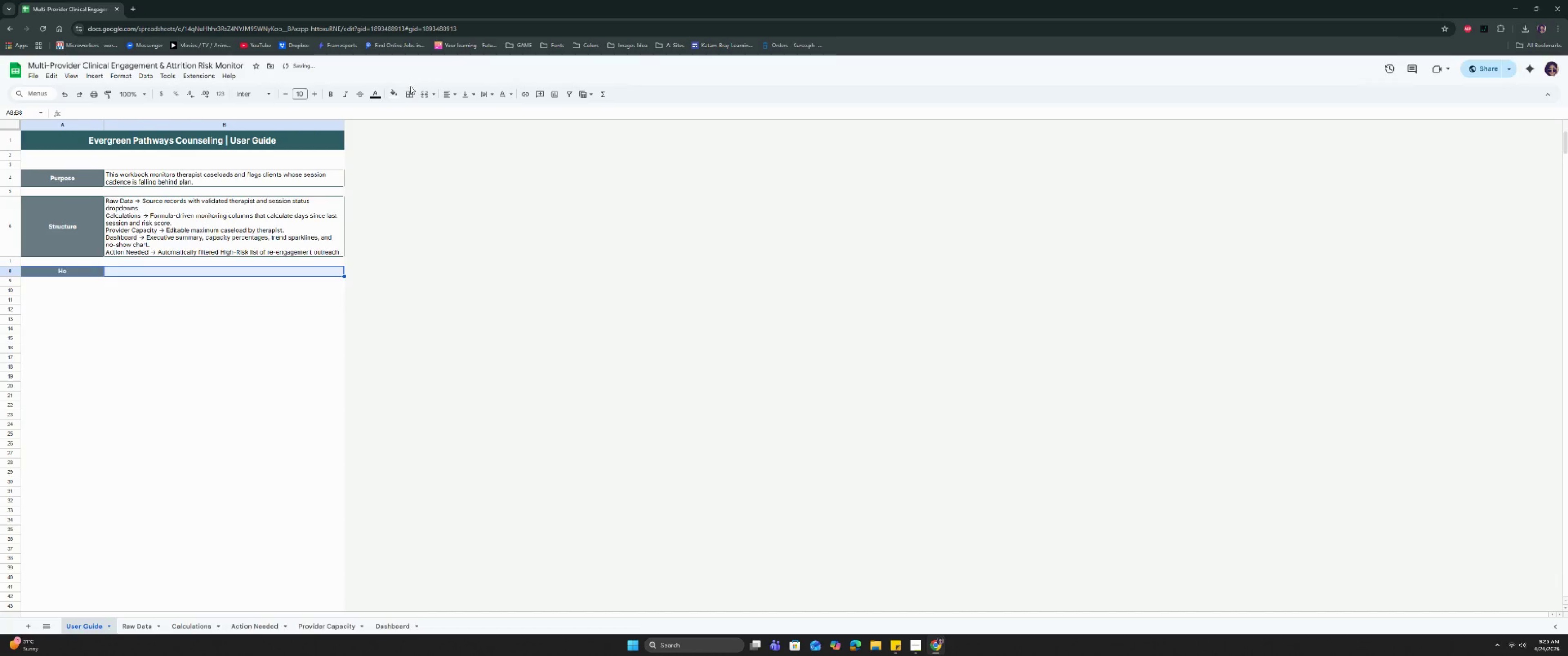 
left_click([412, 92])
 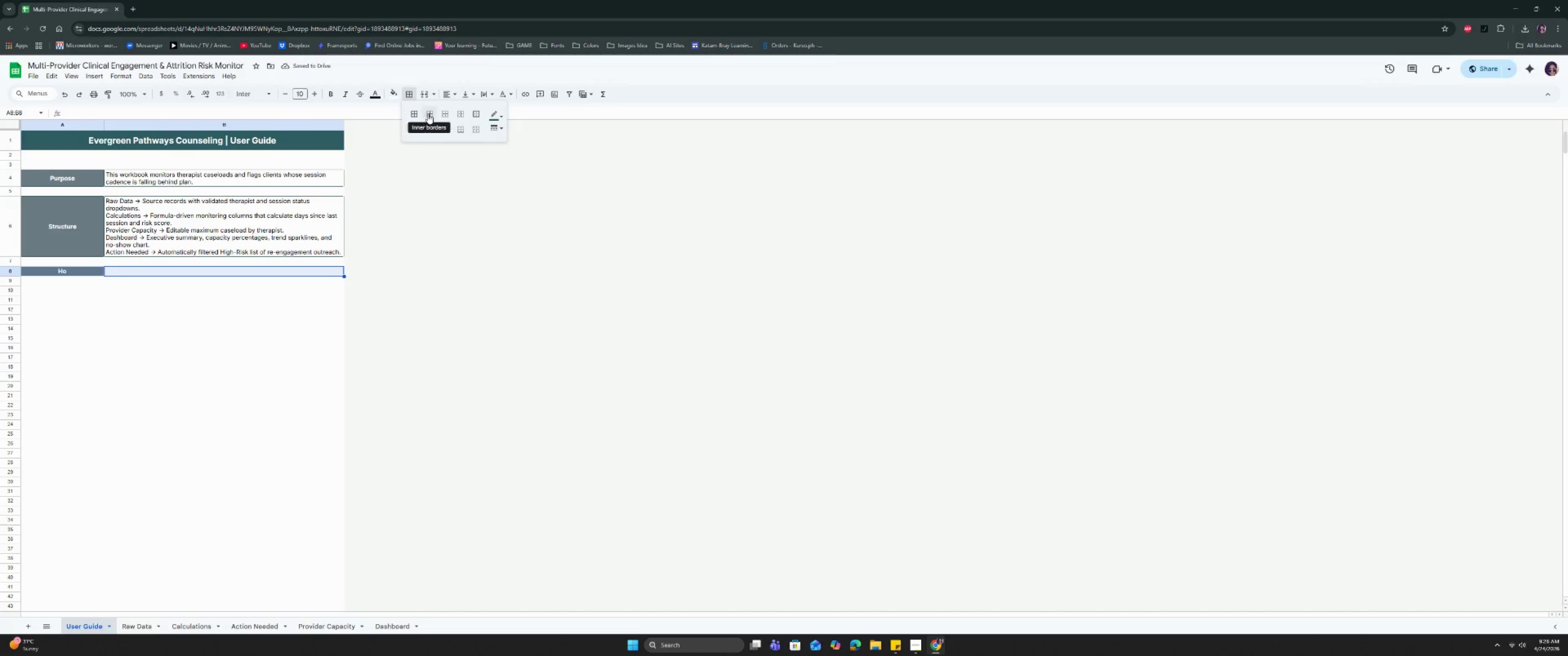 
left_click([413, 114])
 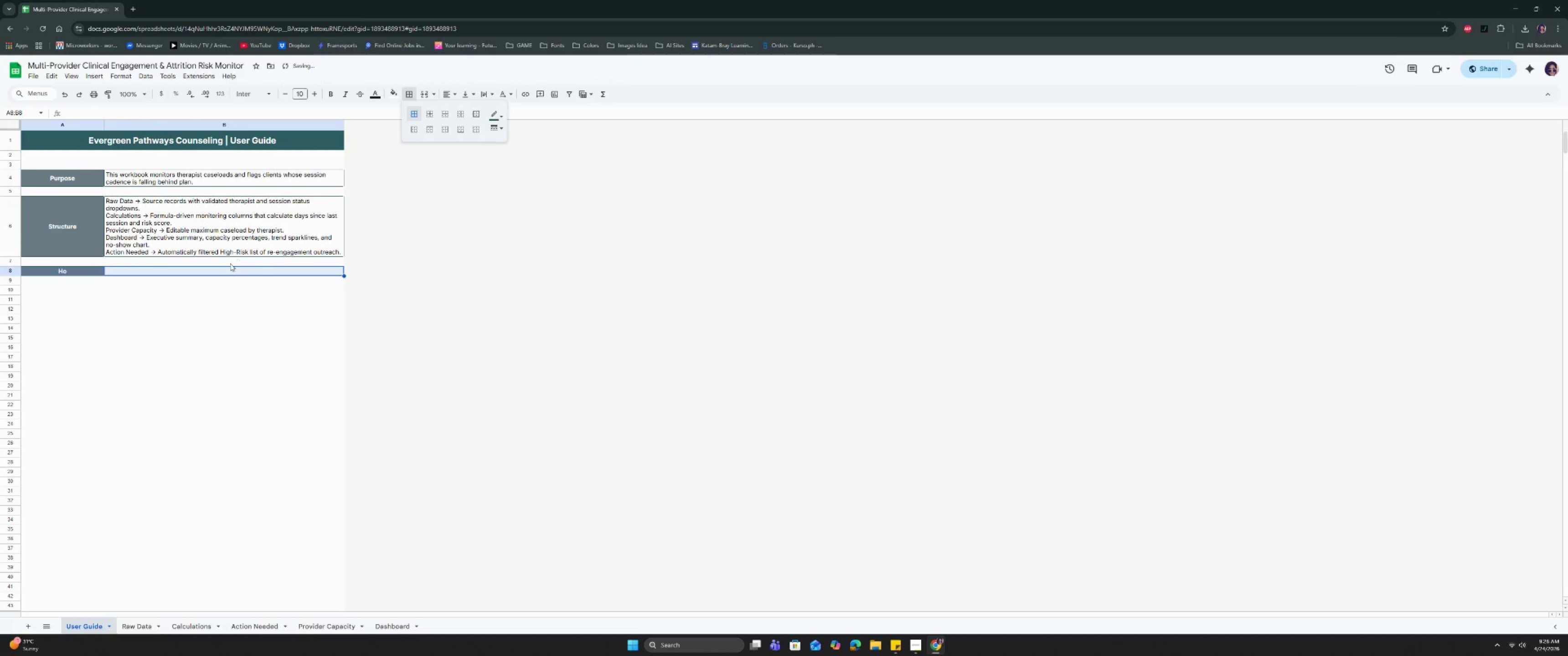 
left_click([230, 264])
 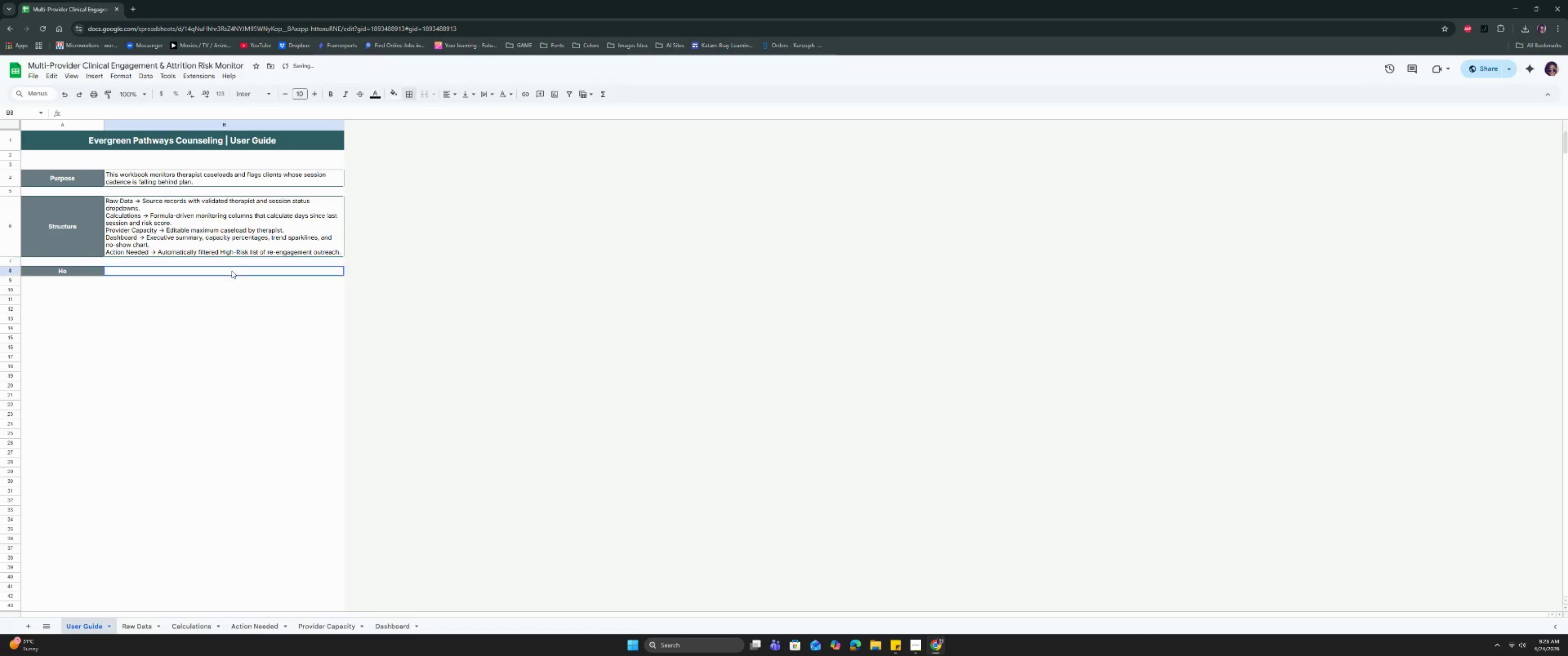 
double_click([232, 271])
 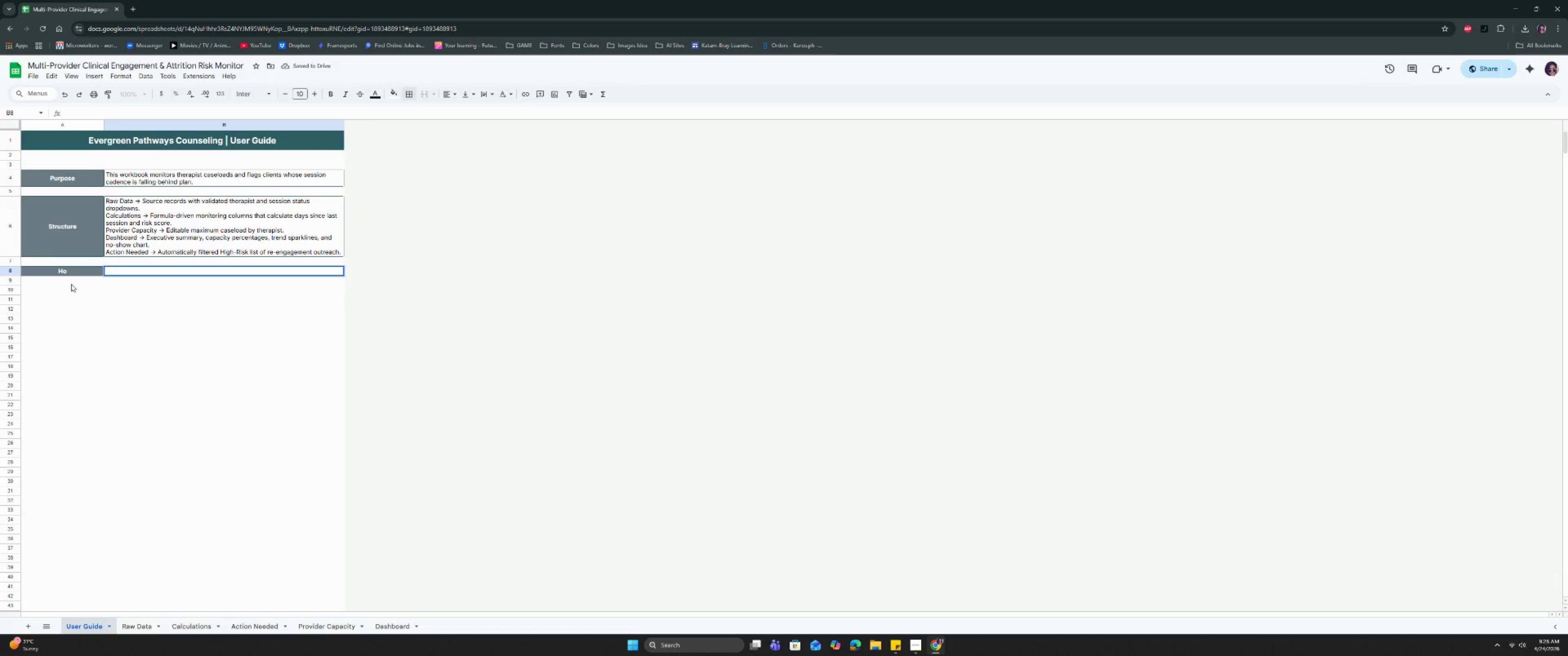 
double_click([74, 273])
 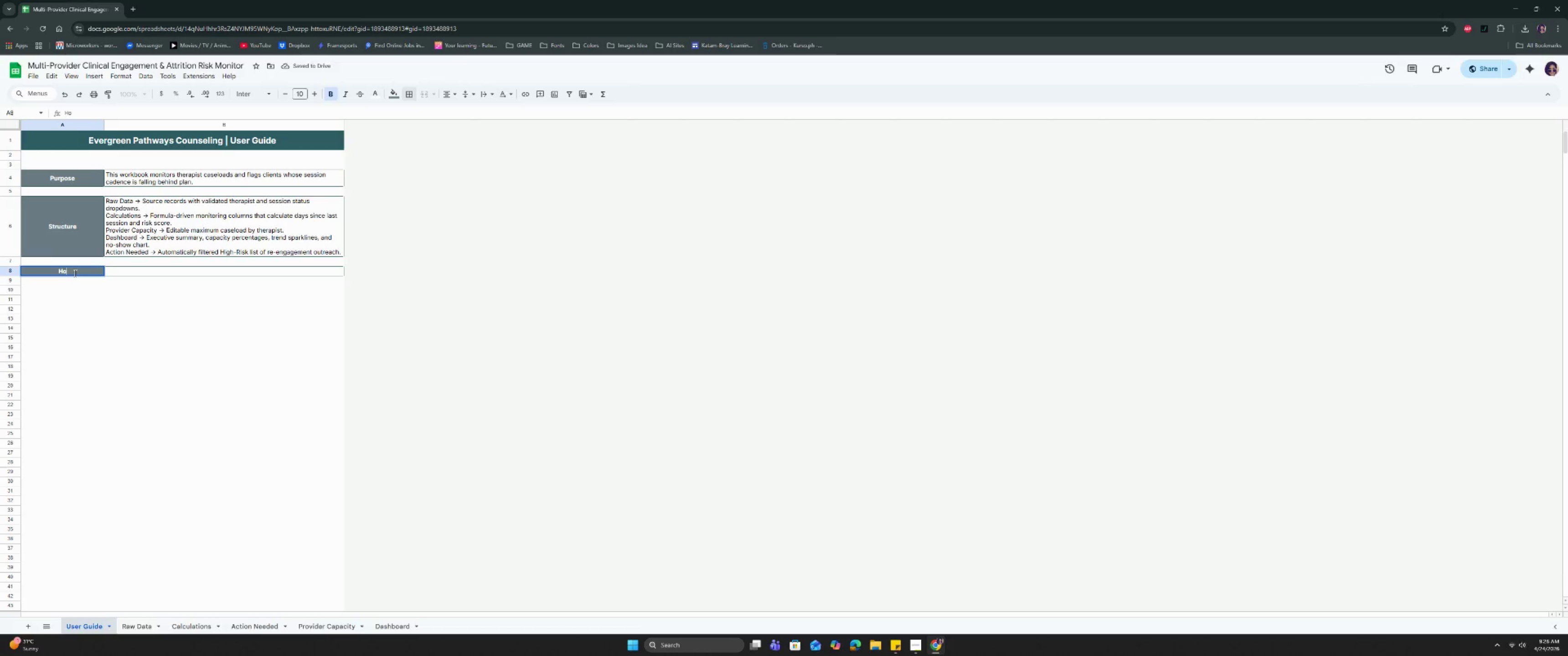 
type(w to Use)
key(Tab)
type(1. Update or append records only on Raw Data)
 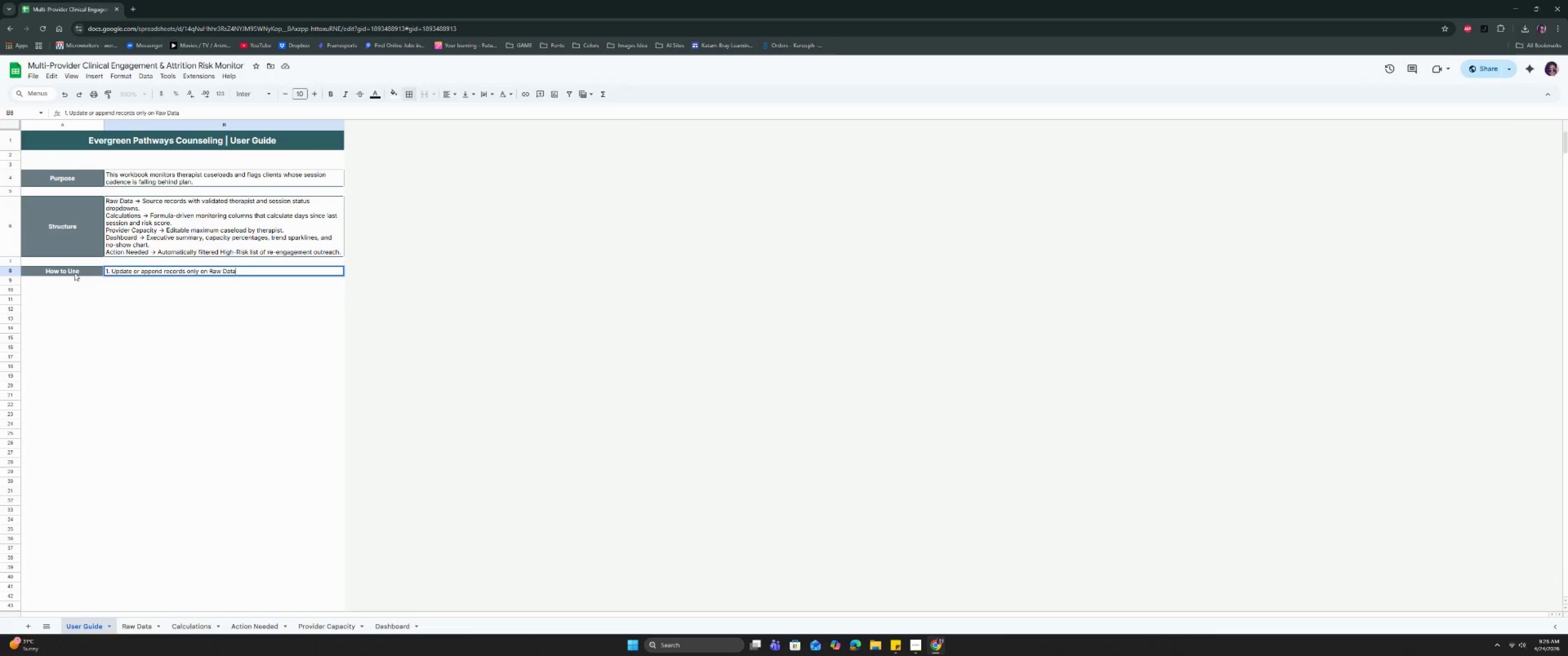 
key(Control+Enter)
 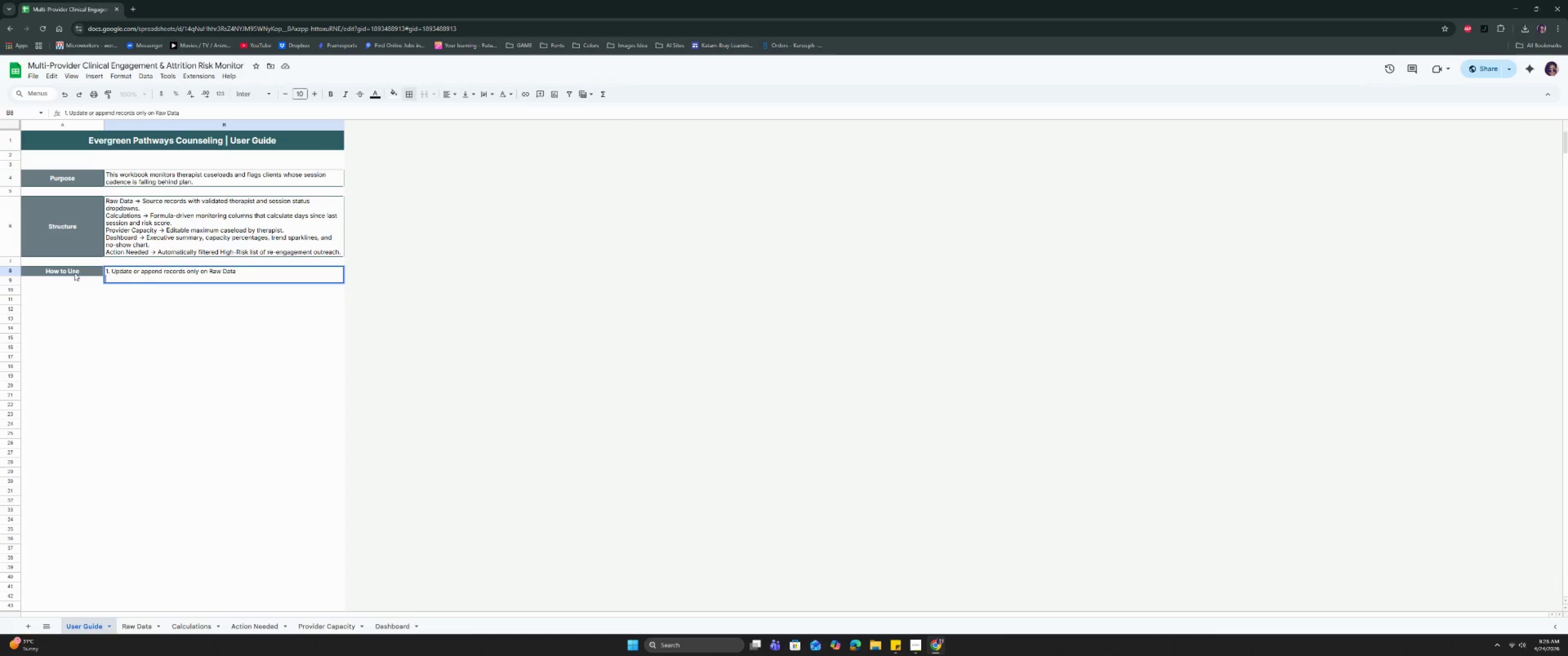 
type(2. Use th )
key(Backspace)
key(Backspace)
type(e )
key(Backspace)
key(Backspace)
type(he dropdowns in Assigned Therapist, Schedult)
key(Backspace)
type(ed Frequency, and Session A)
key(Backspace)
type(Status)
 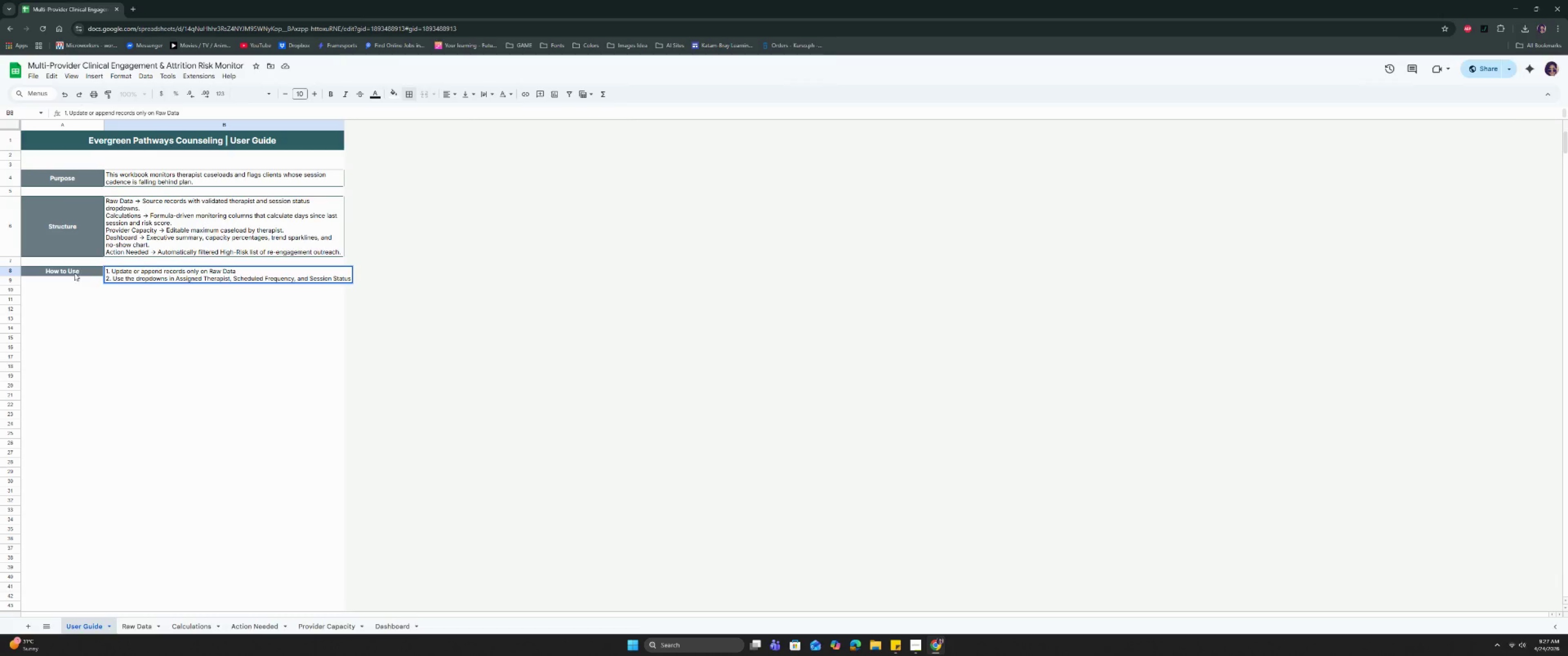 
key(Control+ControlRight)
 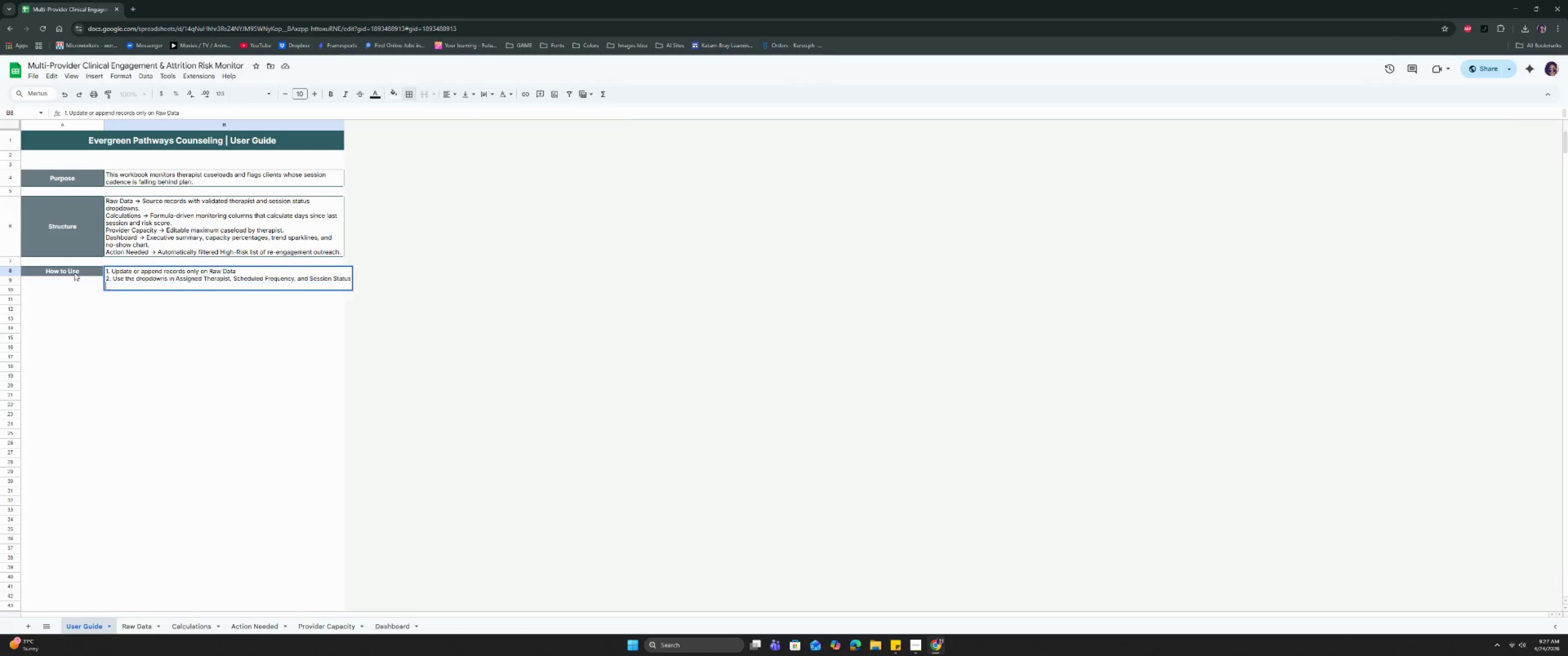 
key(Control+Enter)
 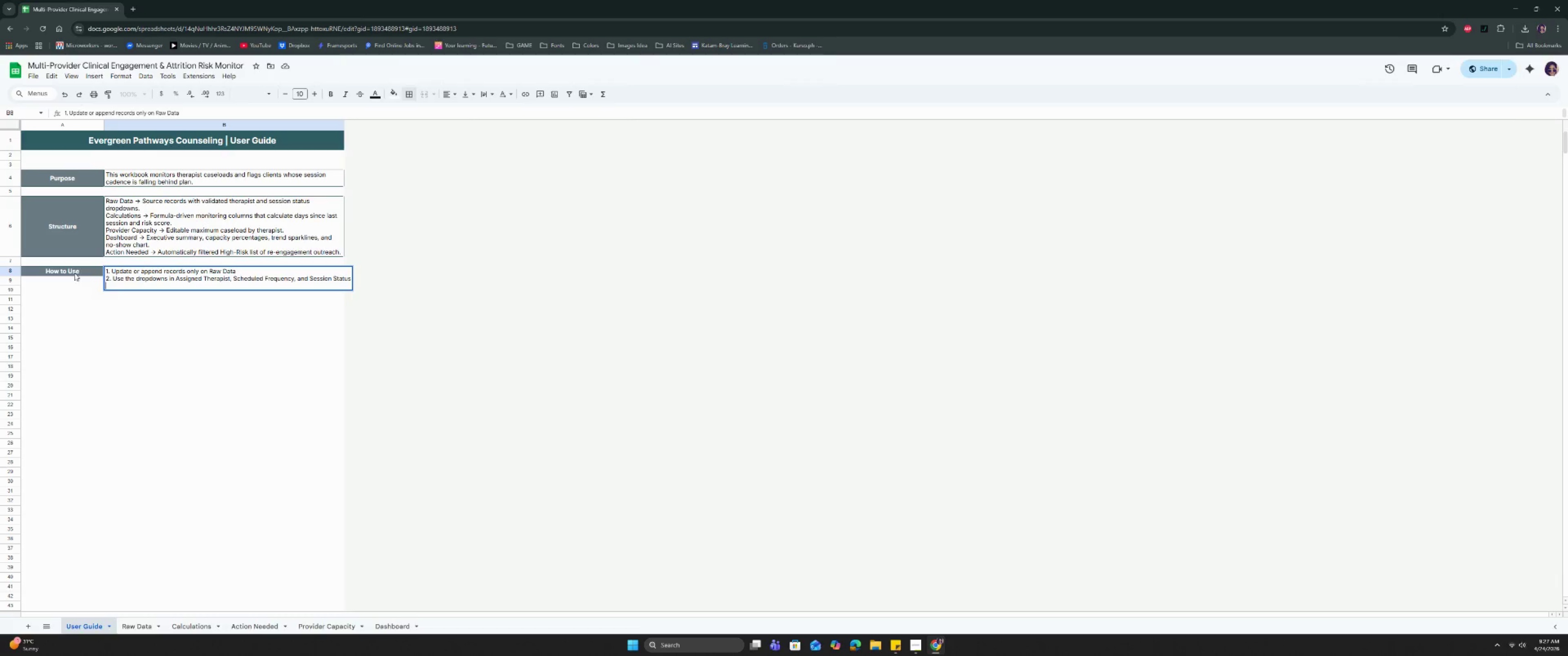 
type(3. Update m)
key(Backspace)
type(Max Capacity values on rovider Capacity when staffing changes,.)
key(Backspace)
key(Backspace)
type(.)
 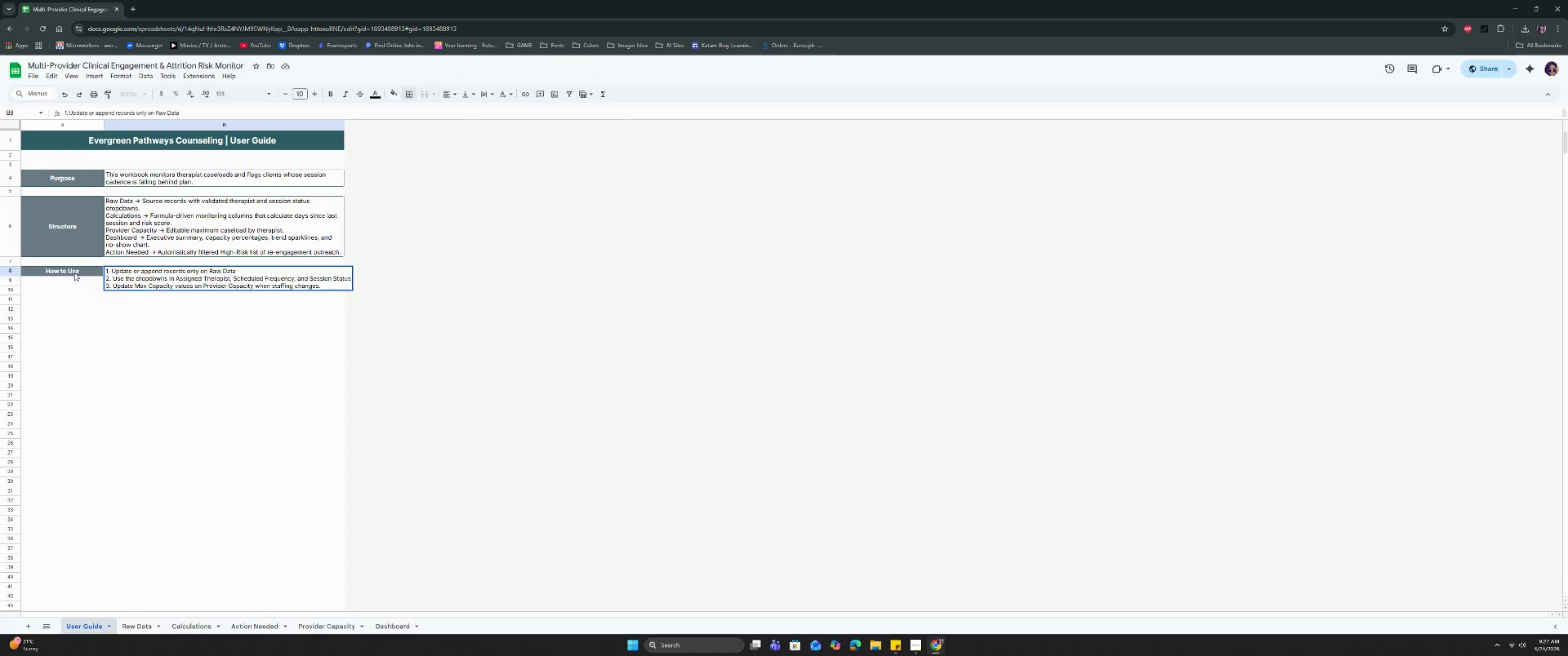 
key(Control+Enter)
 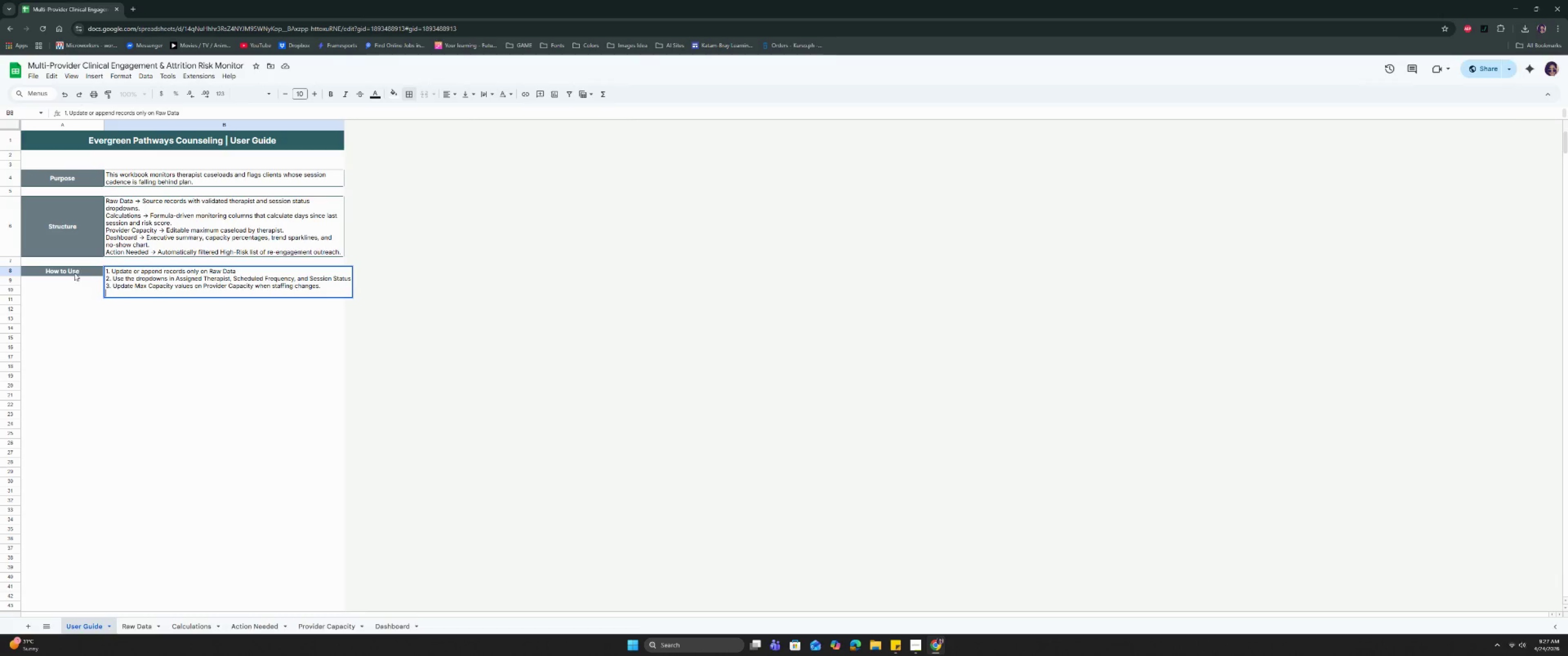 
type(43)
key(Backspace)
type(. Review Dasg)
key(Backspace)
type(hboard fr)
key(Backspace)
type(or therapist capacity presuur)
key(Backspace)
key(Backspace)
key(Backspace)
type(sure and no-show patterms)
key(Backspace)
key(Backspace)
type(ns.)
key(Backspace)
type(.)
 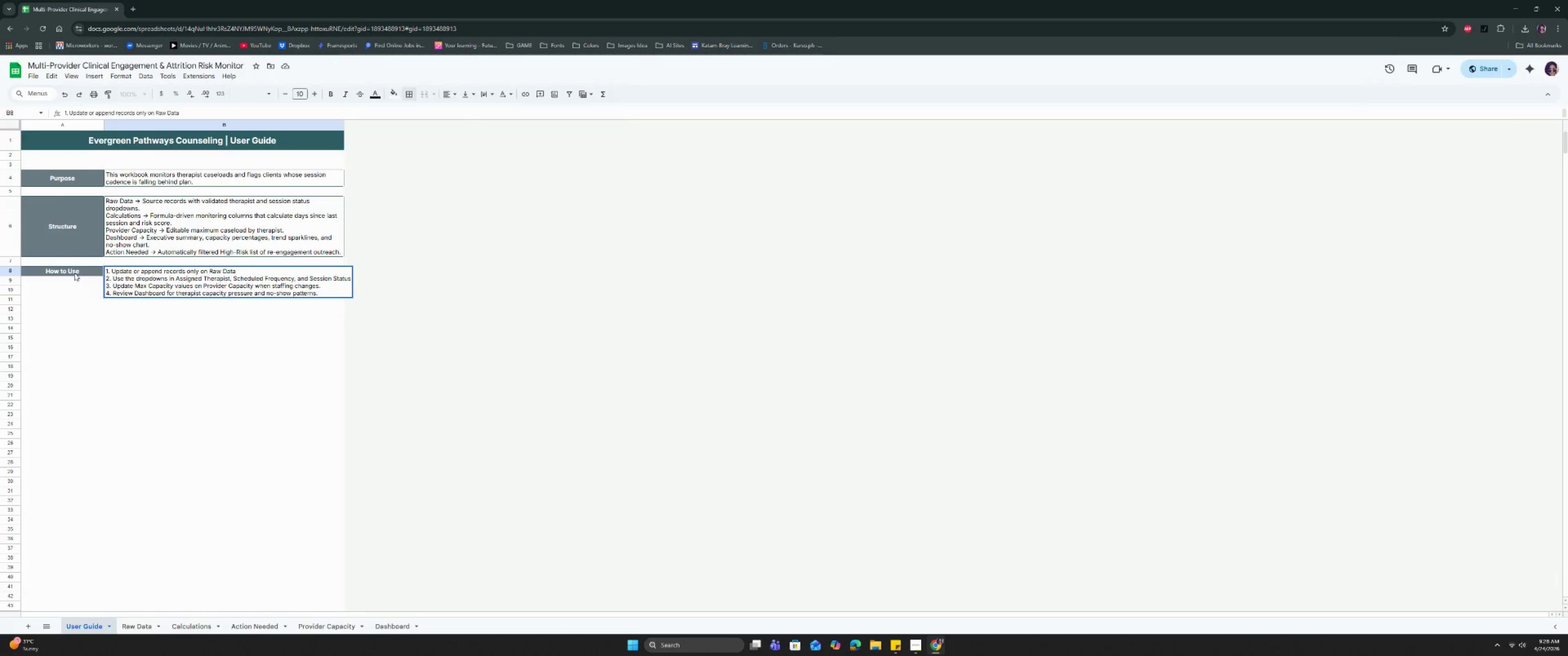 
key(Control+Enter)
 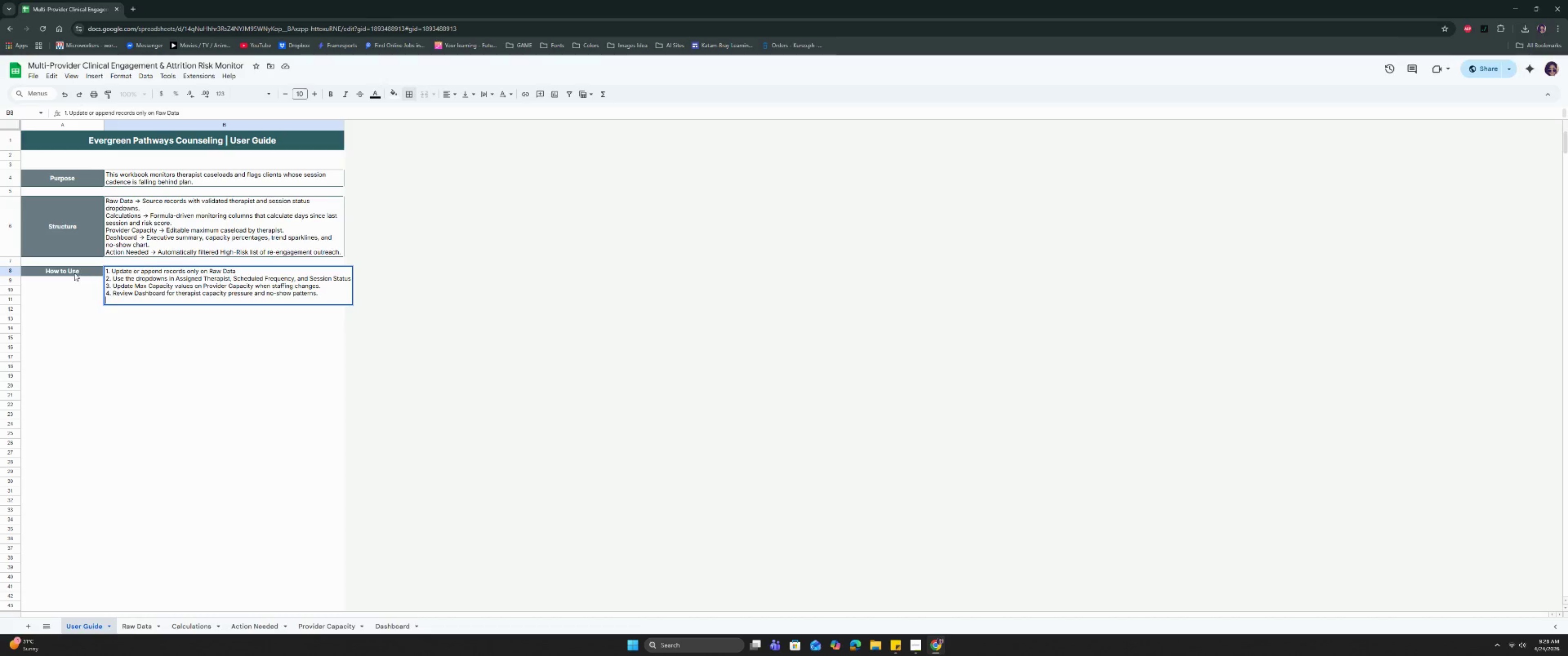 
type(5. A)
key(Backspace)
type(rE)
key(Backspace)
key(Backspace)
type(Review )
 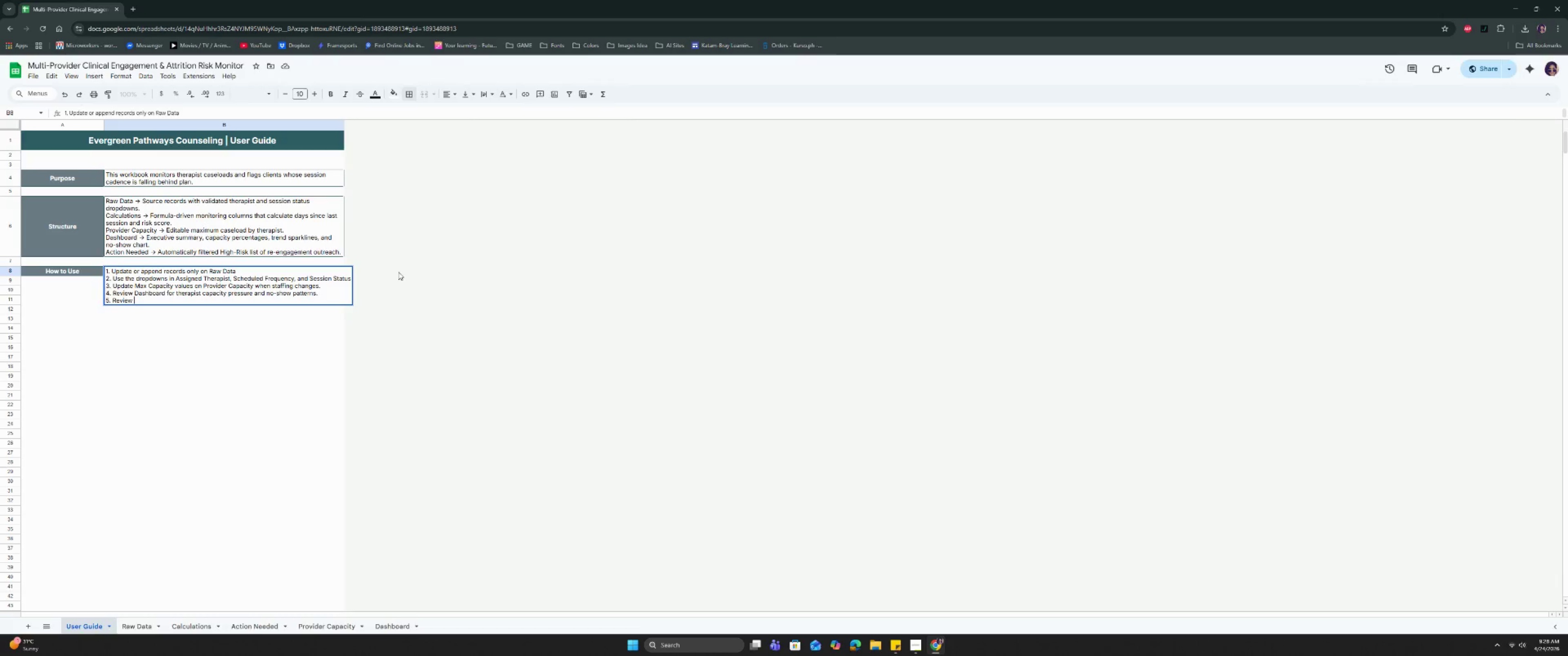 
wait(18.15)
 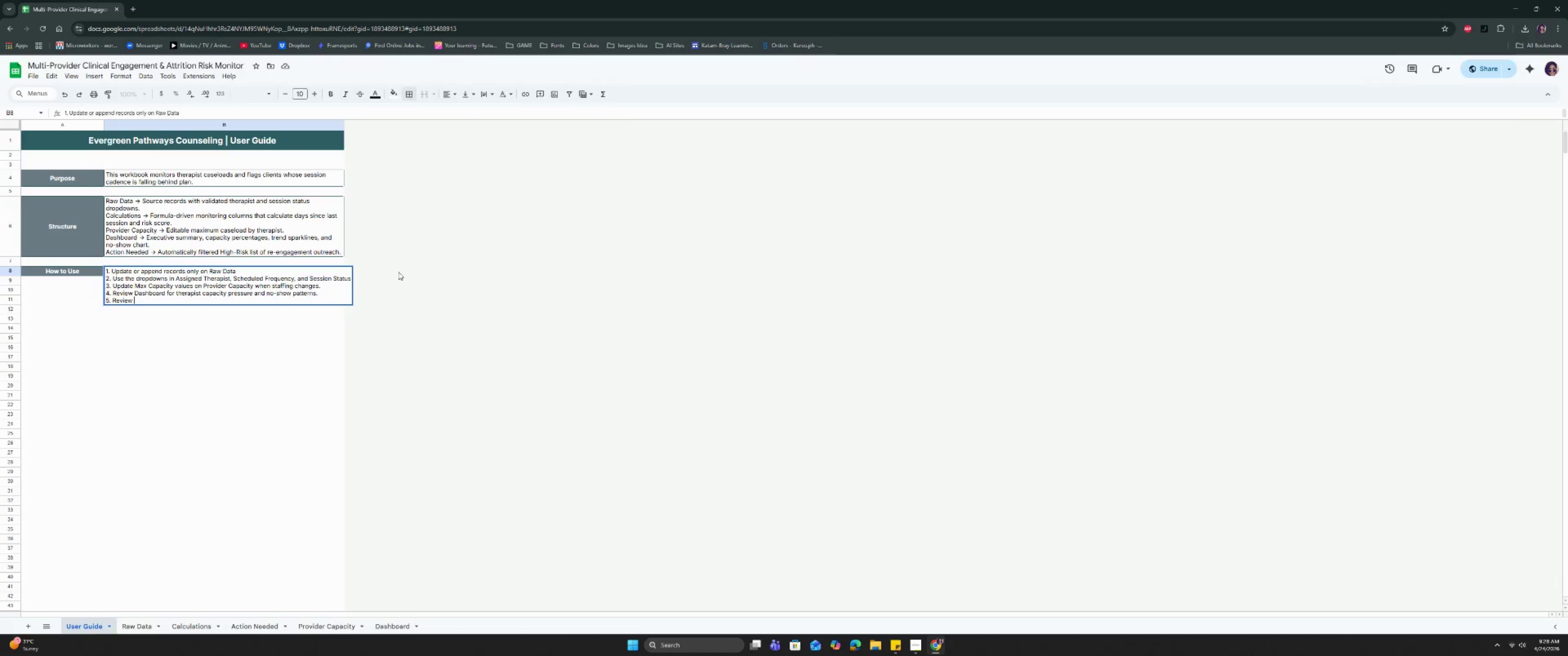 
left_click([220, 333])
 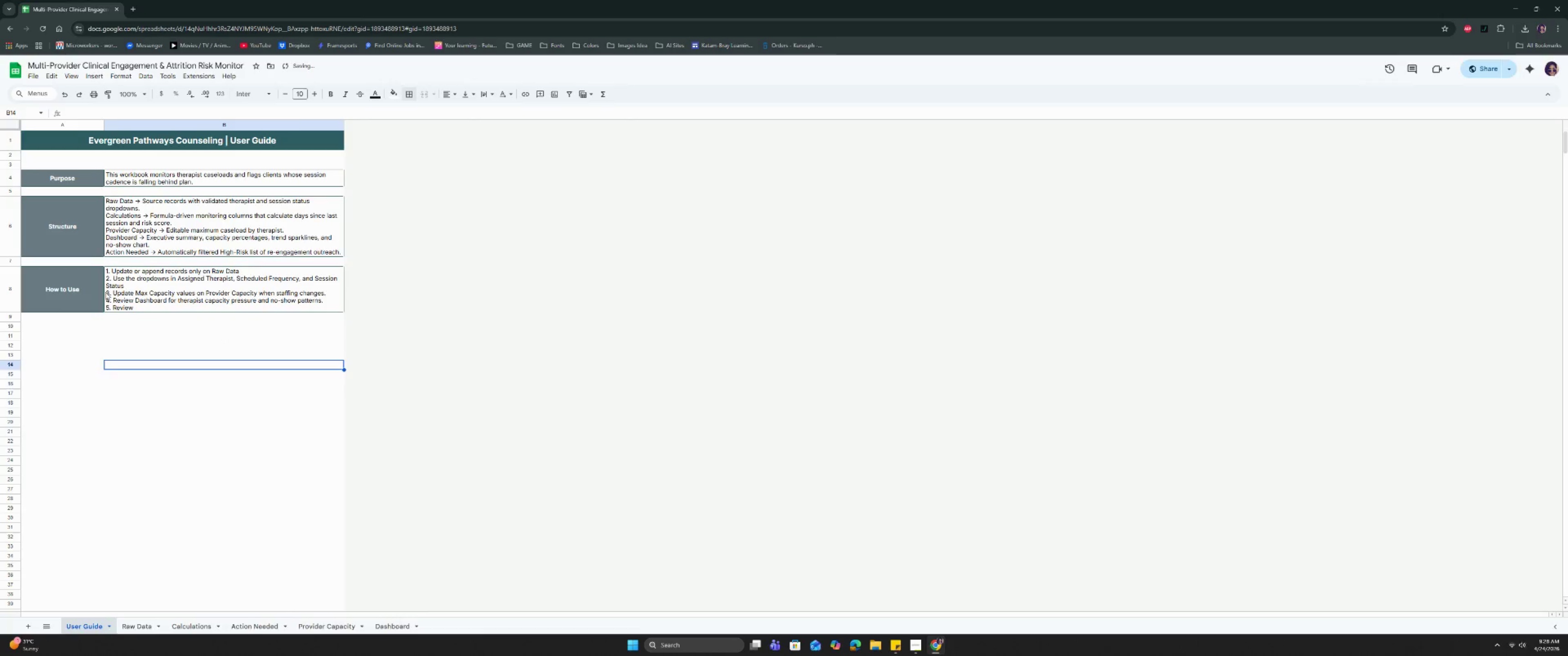 
left_click_drag(start_coordinate=[103, 293], to_coordinate=[150, 294])
 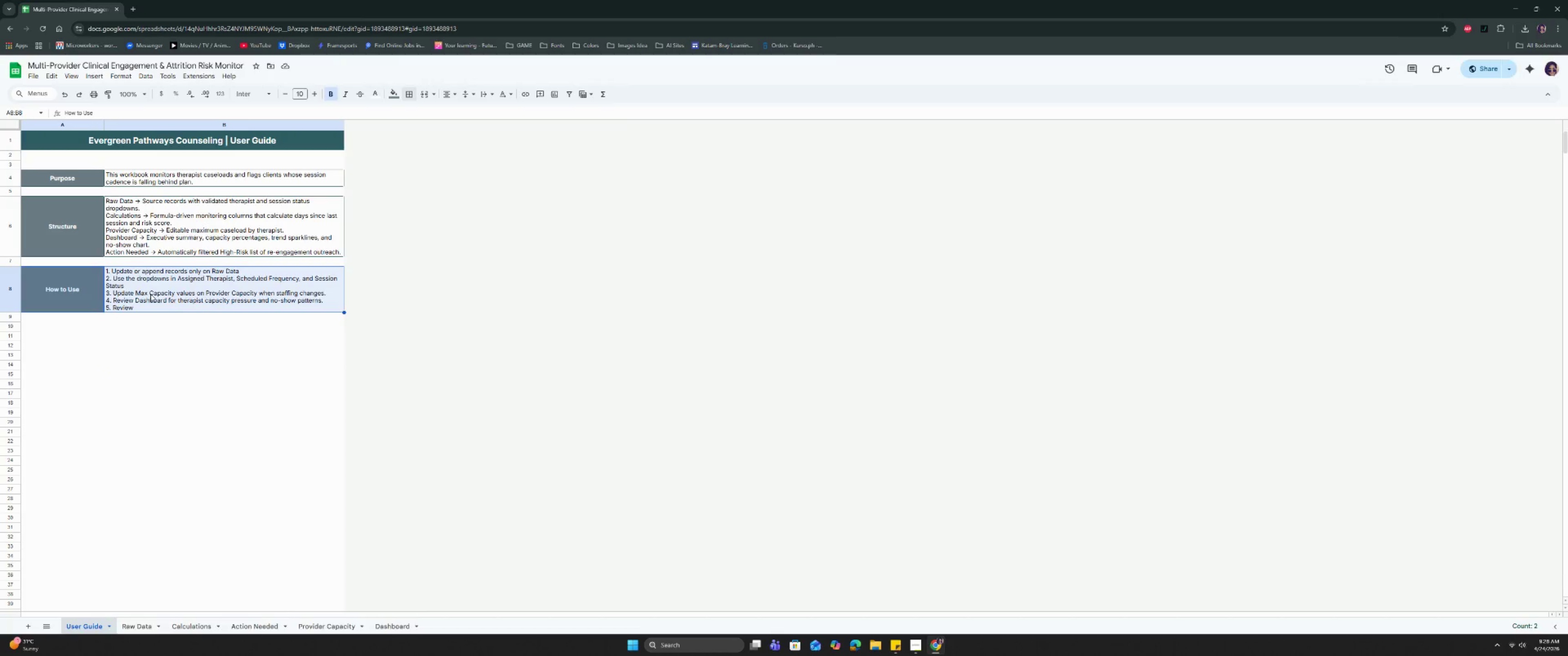 
wait(13.95)
 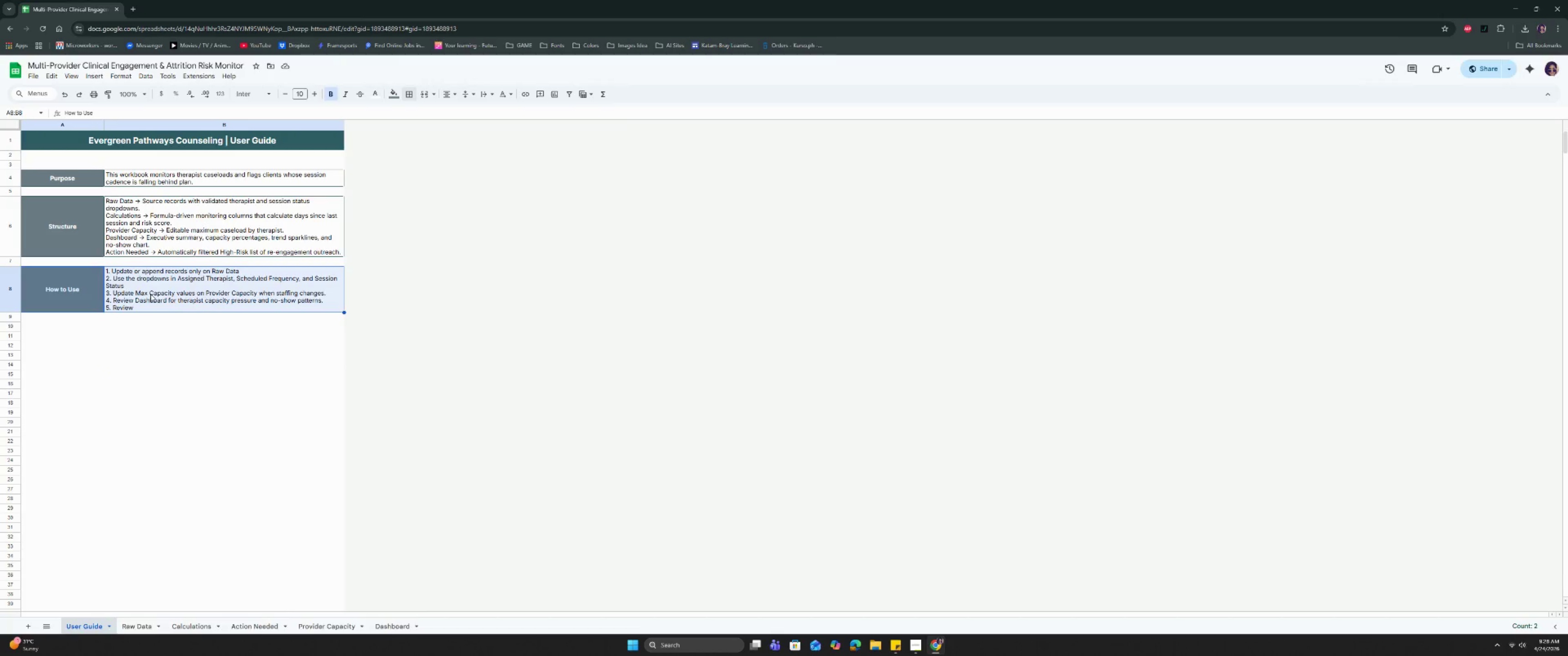 
key(Backspace)
 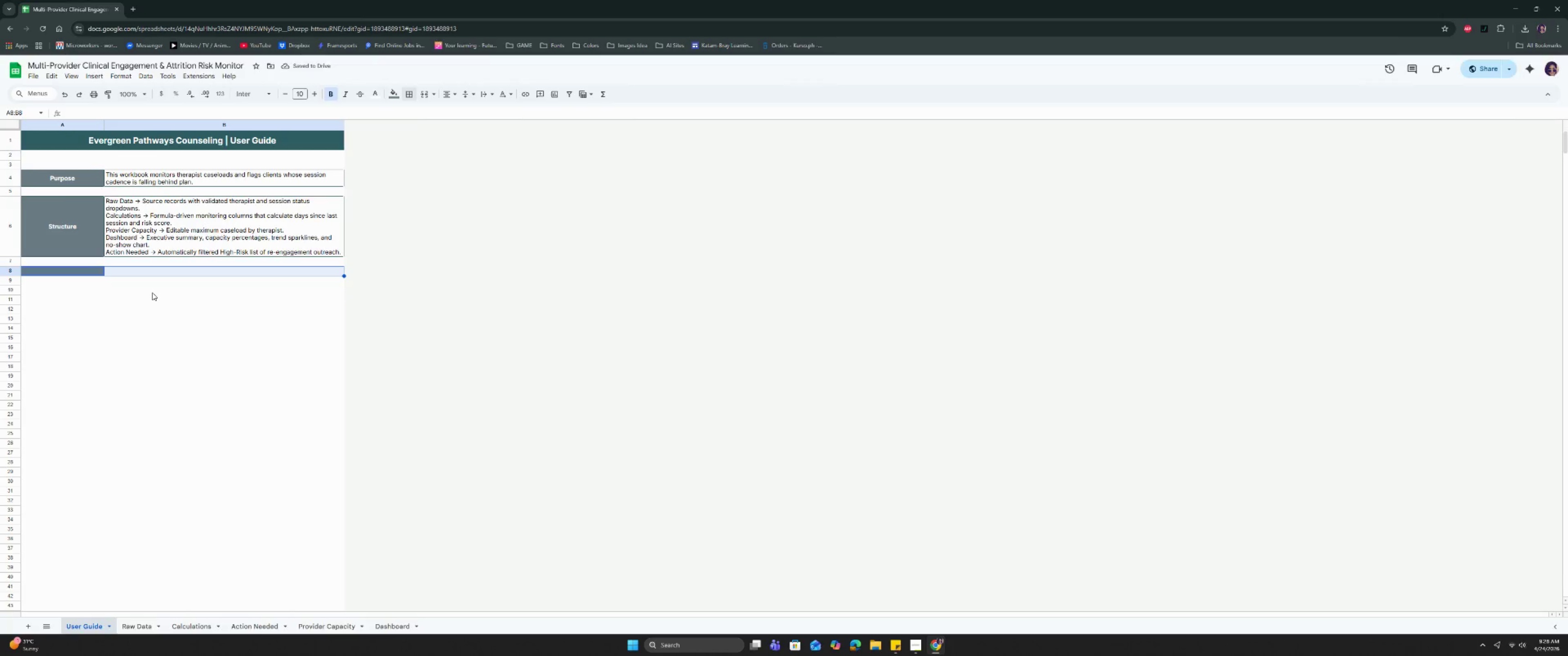 
wait(6.19)
 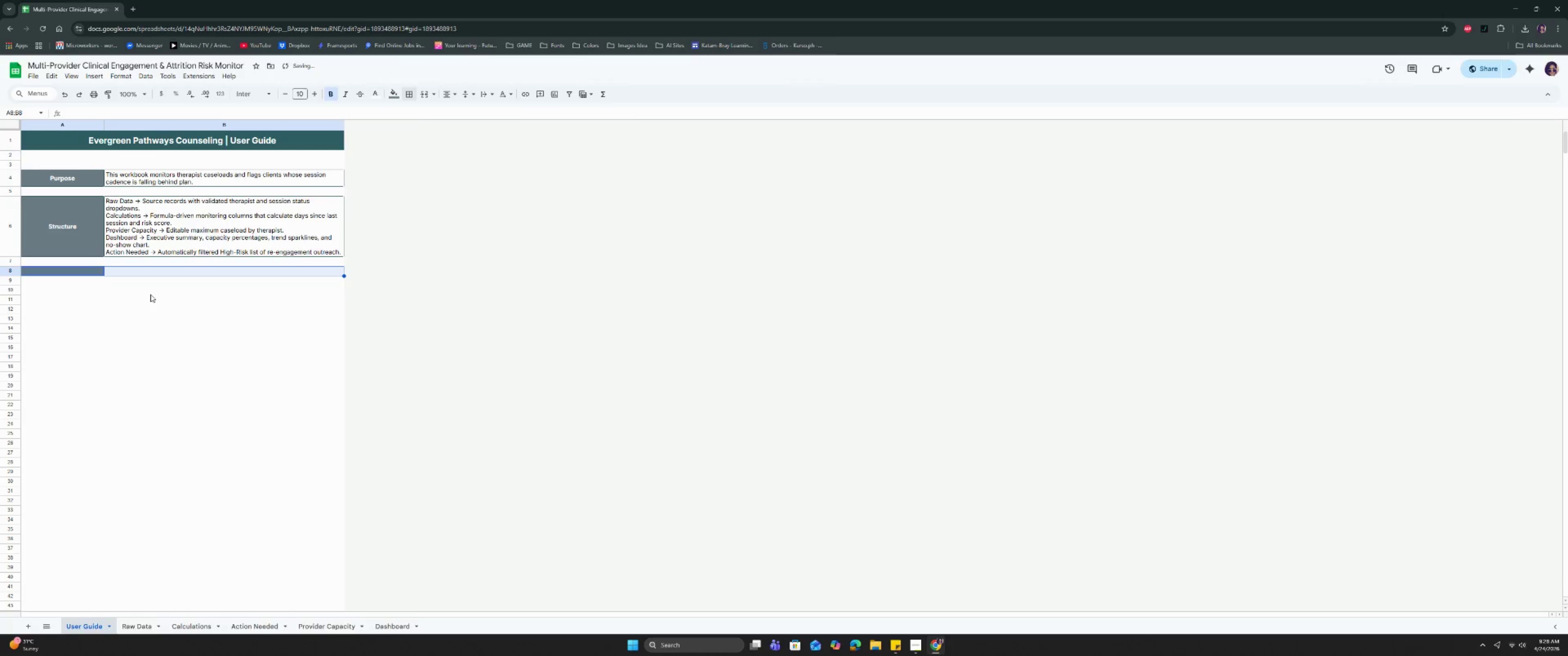 
double_click([160, 243])
 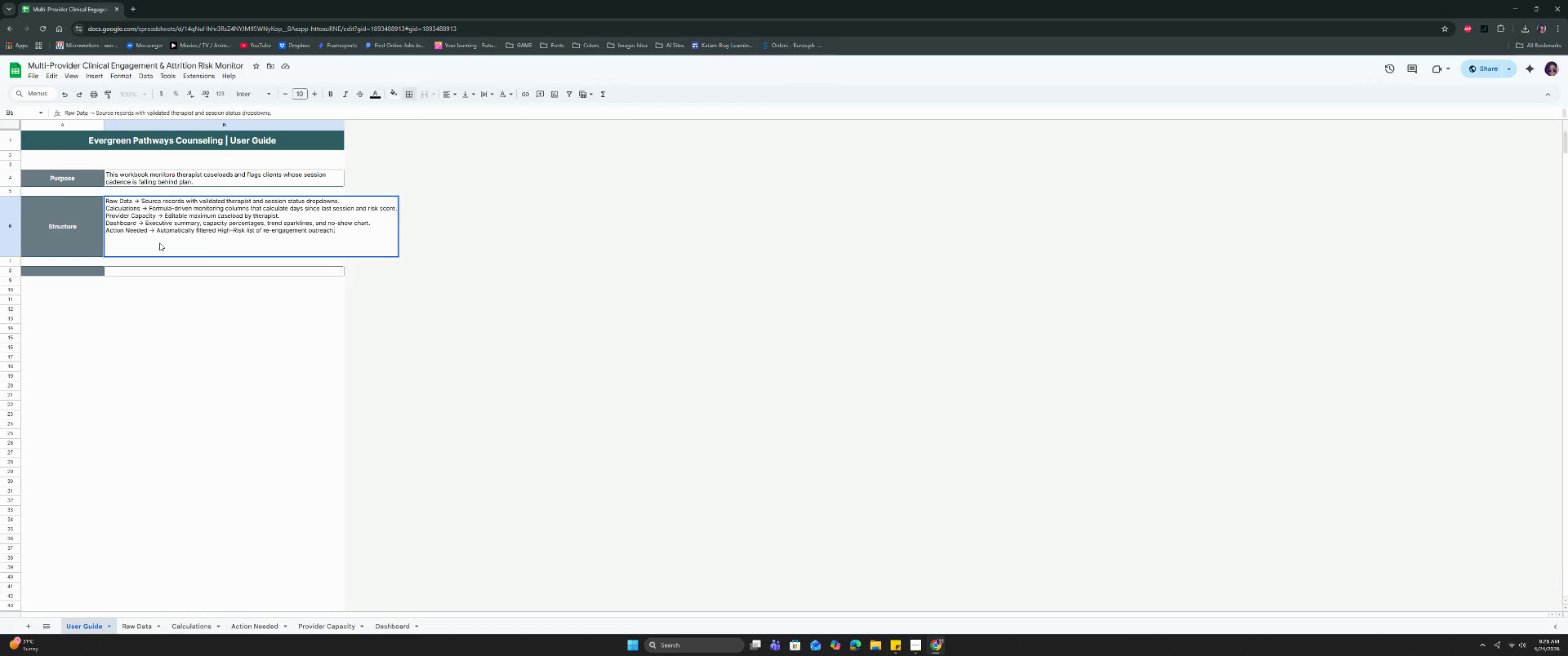 
key(Control+A)
 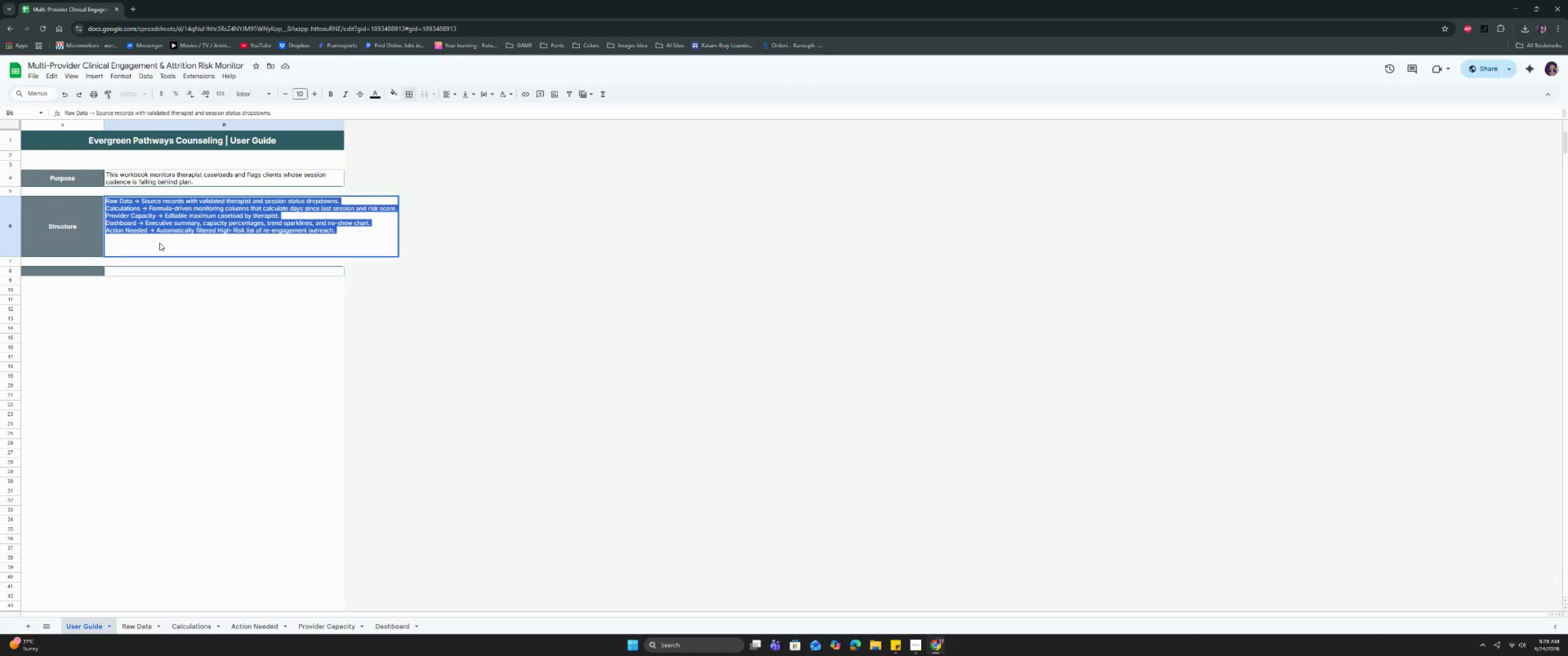 
key(Backspace)
 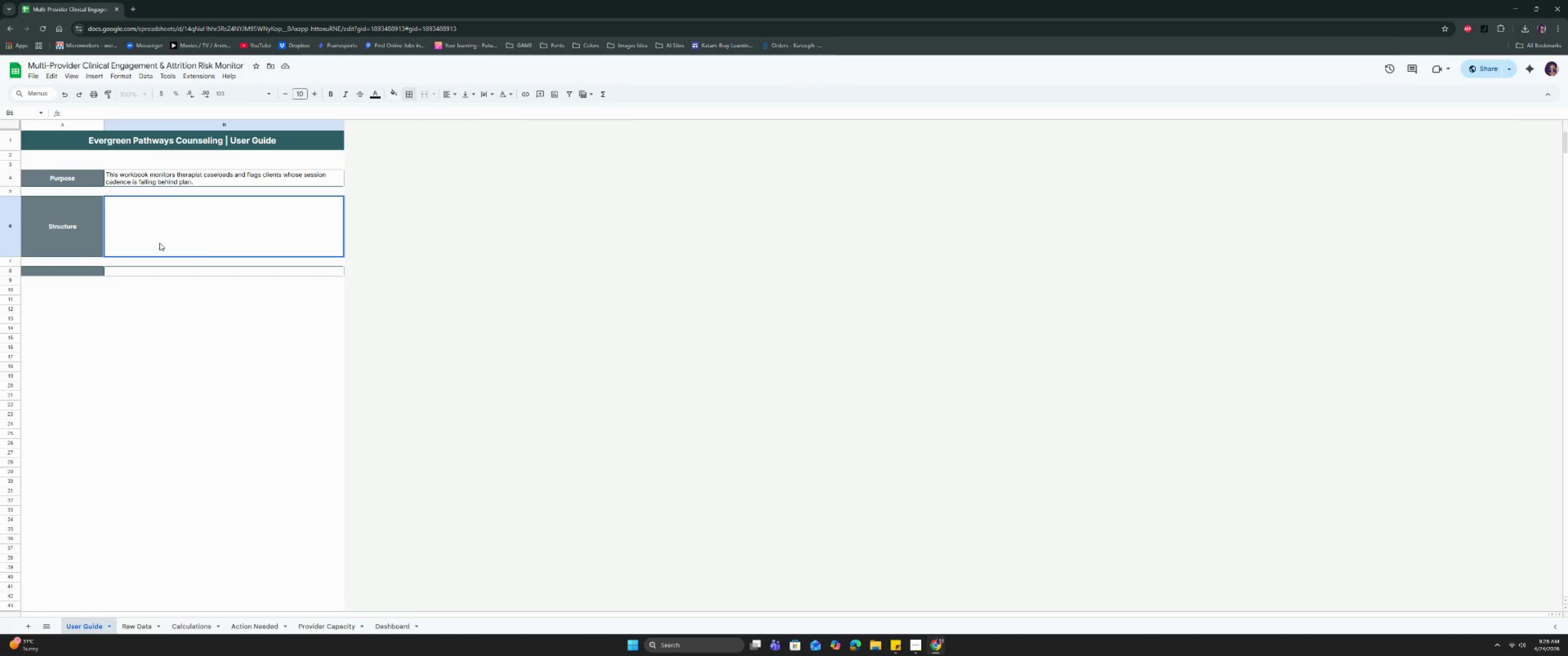 
type(Raw )
key(Backspace)
key(Backspace)
key(Backspace)
key(Backspace)
type(1. Raw Data)
 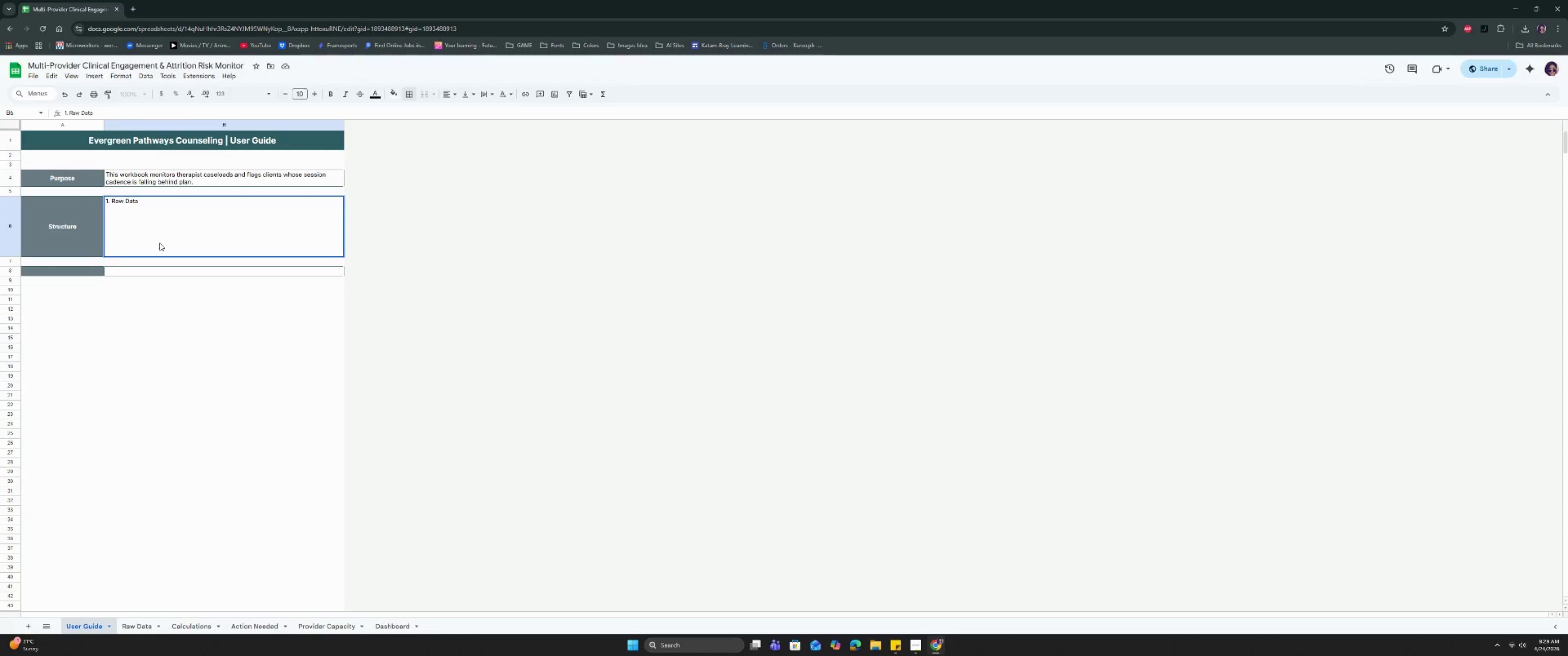 
key(Control+Enter)
 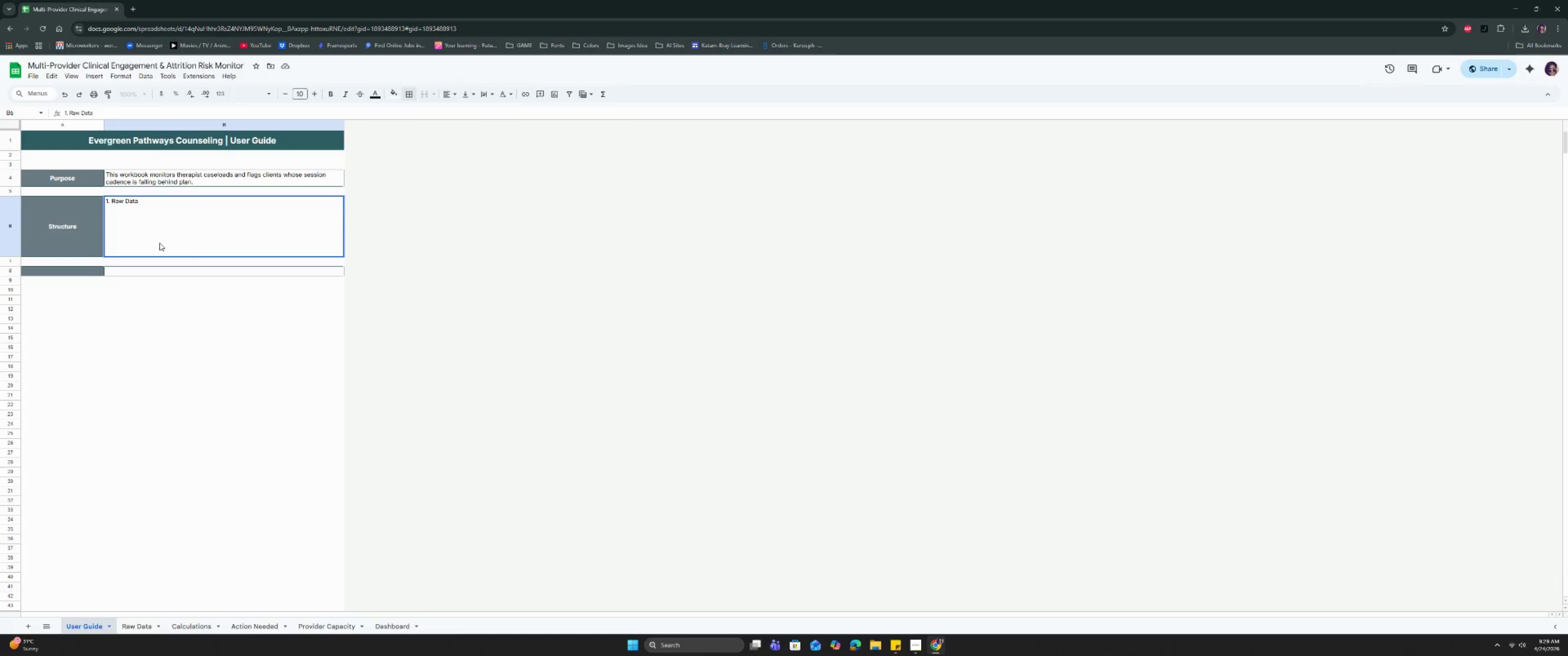 
type(O)
key(Backspace)
type(Prin)
key(Backspace)
type(mary data entry Sheet.)
 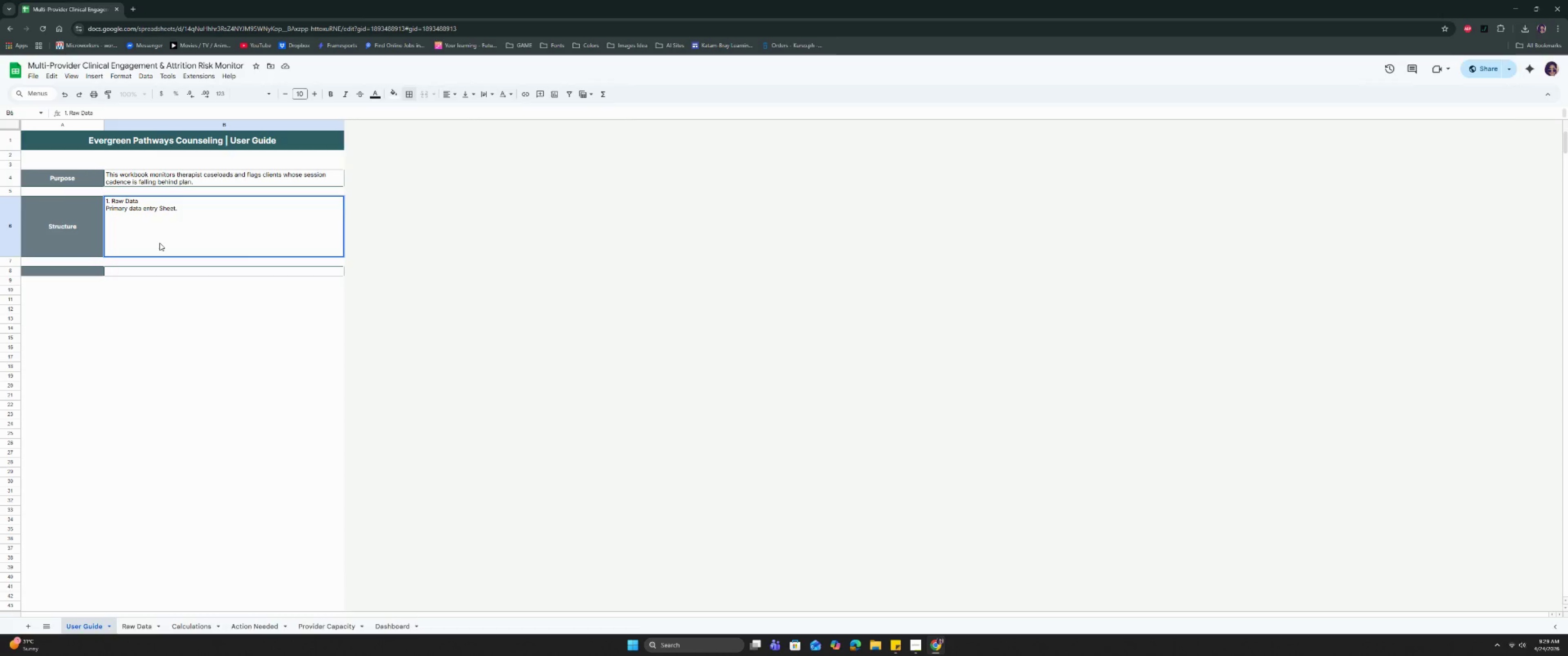 
key(Control+Enter)
 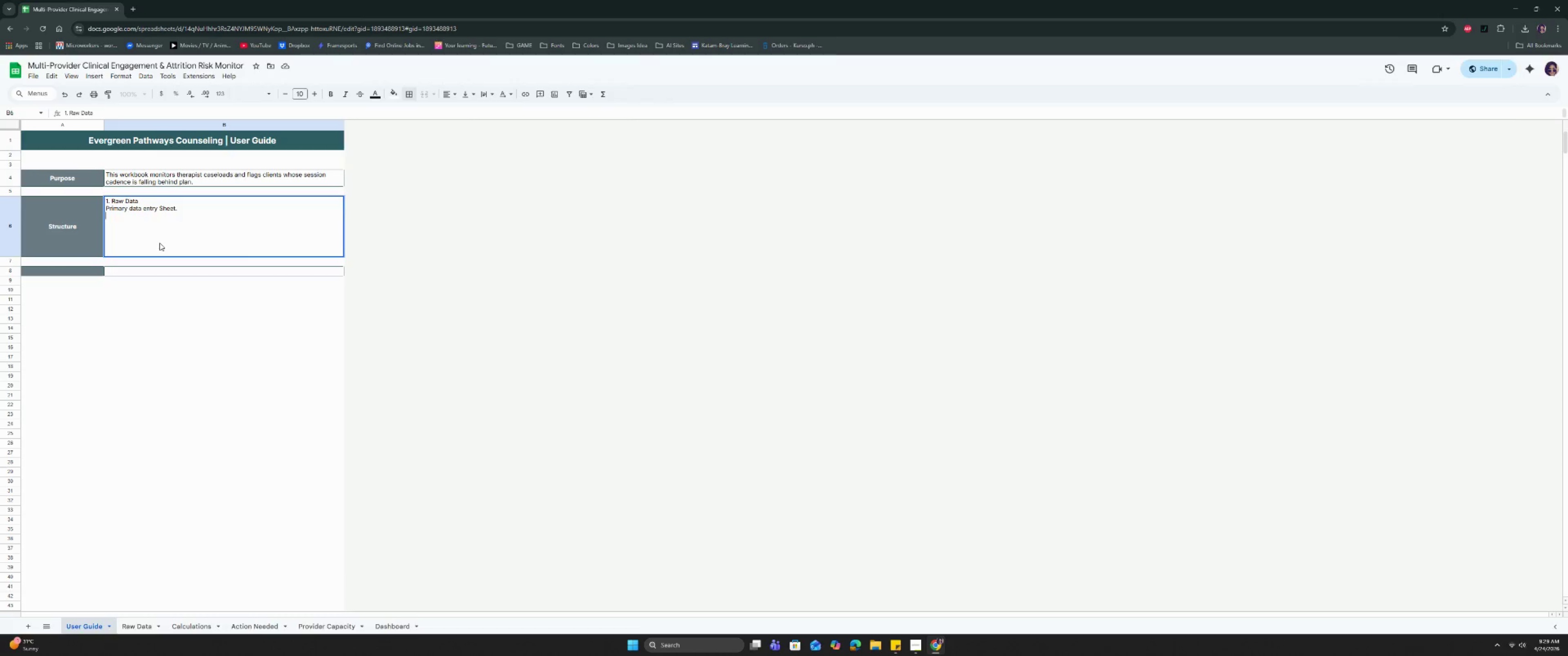 
type(Con)
key(Backspace)
key(Backspace)
key(Backspace)
 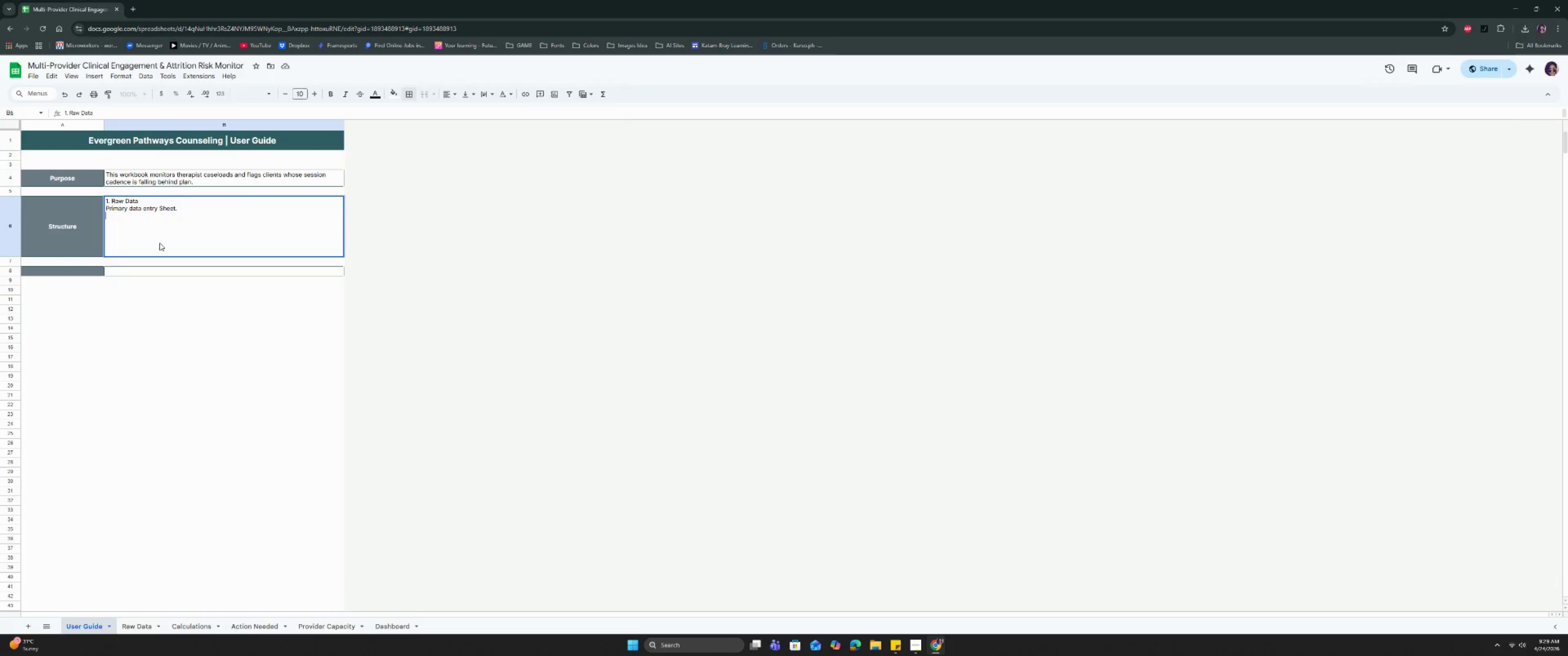 
key(Control+ControlRight)
 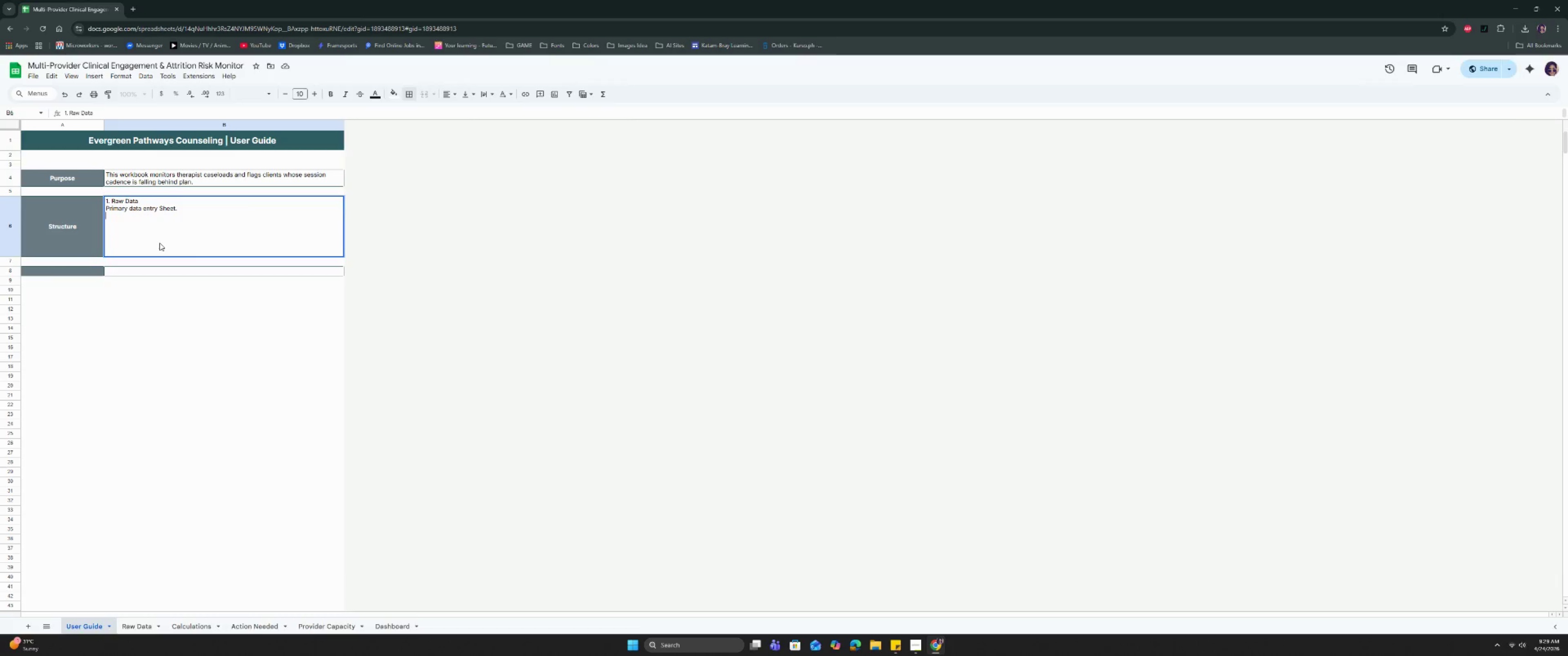 
key(Control+Enter)
 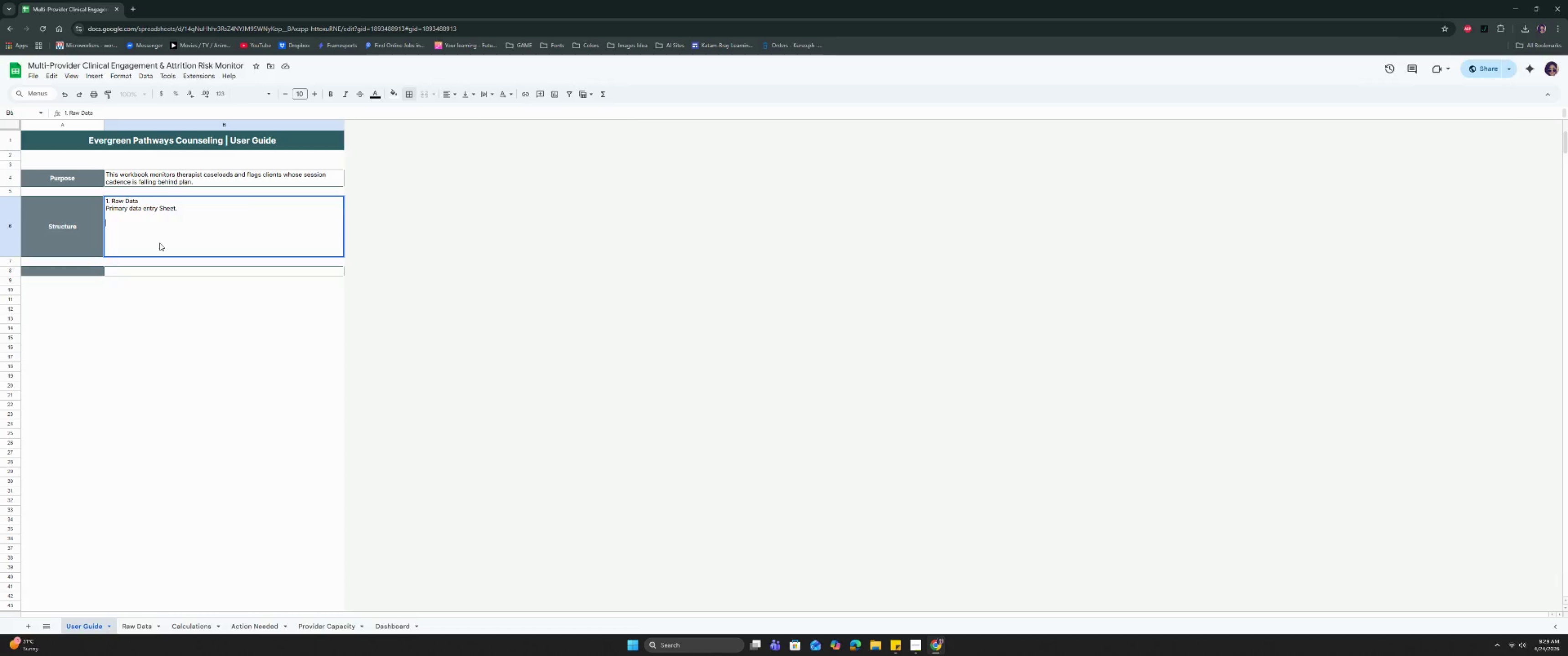 
type(Contains session-level records:)
 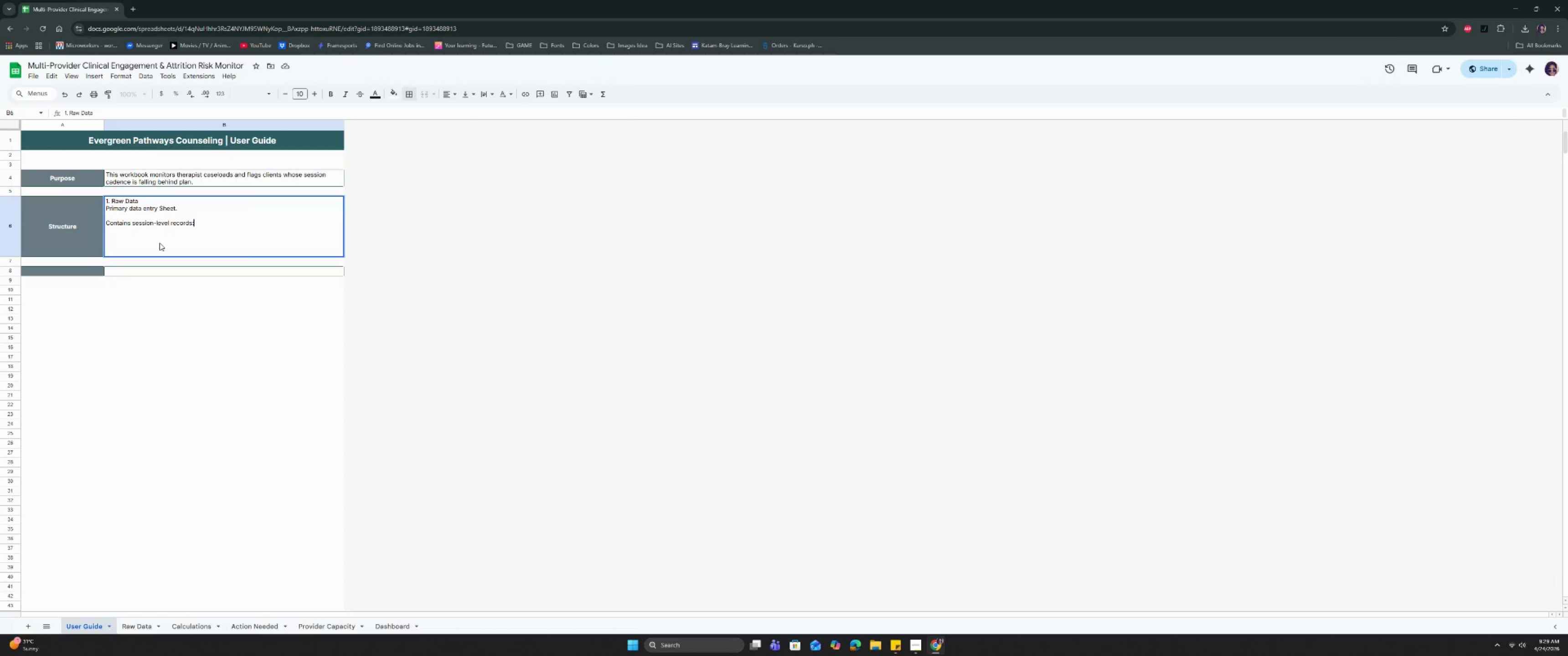 
key(Control+Enter)
 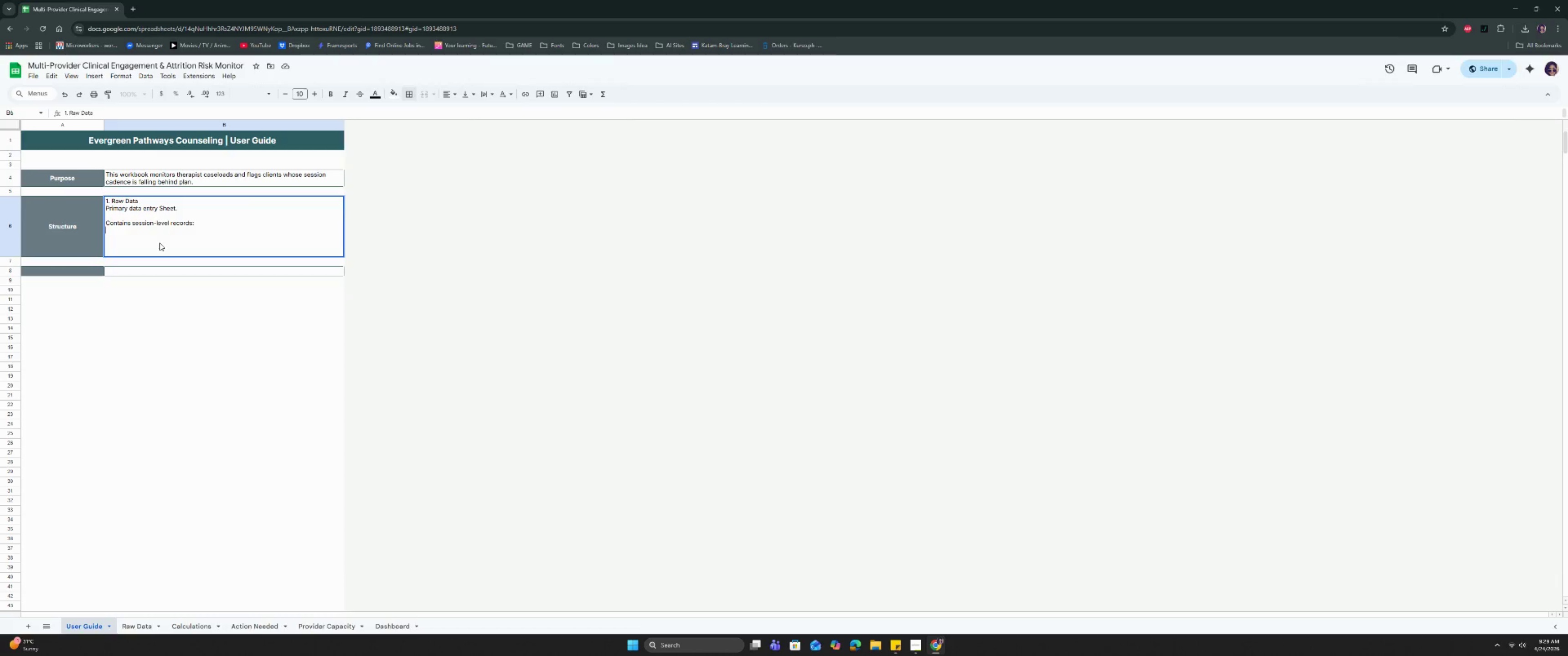 
key(Backspace)
 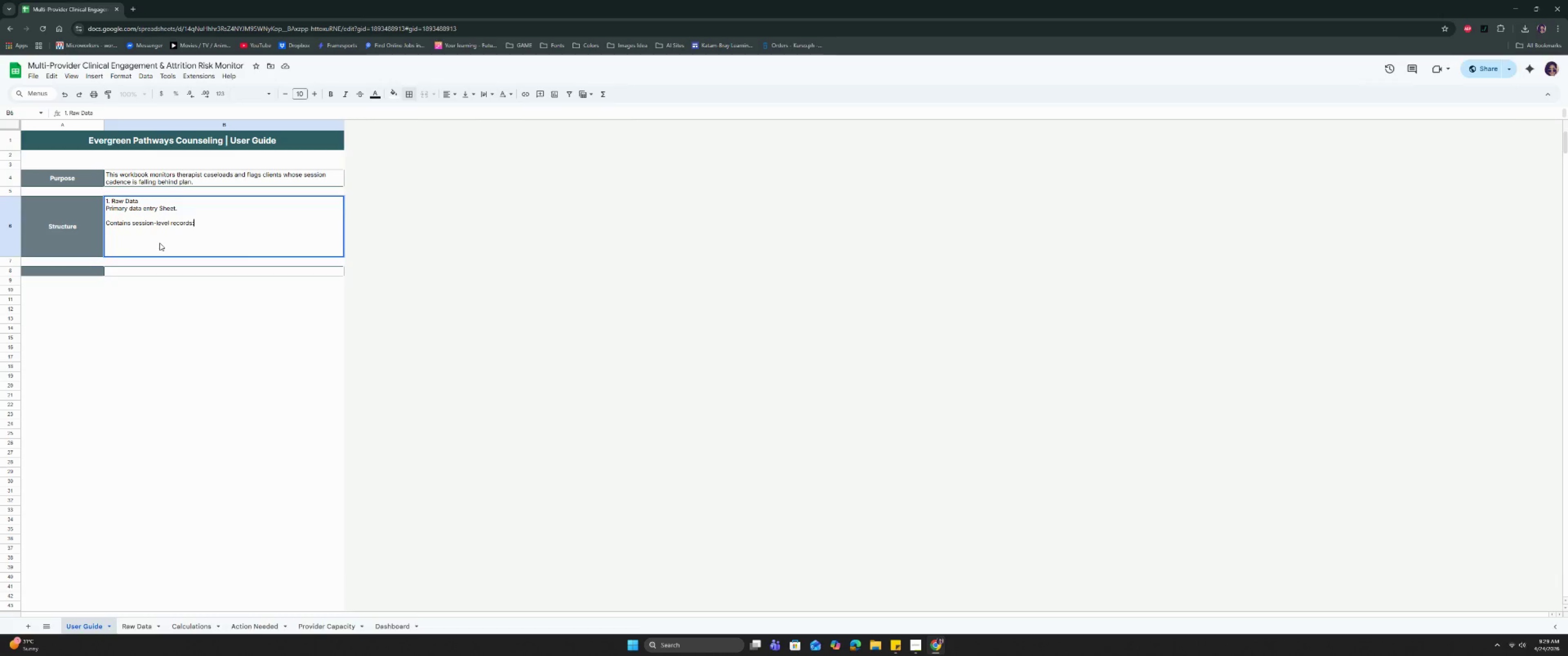 
key(Backspace)
 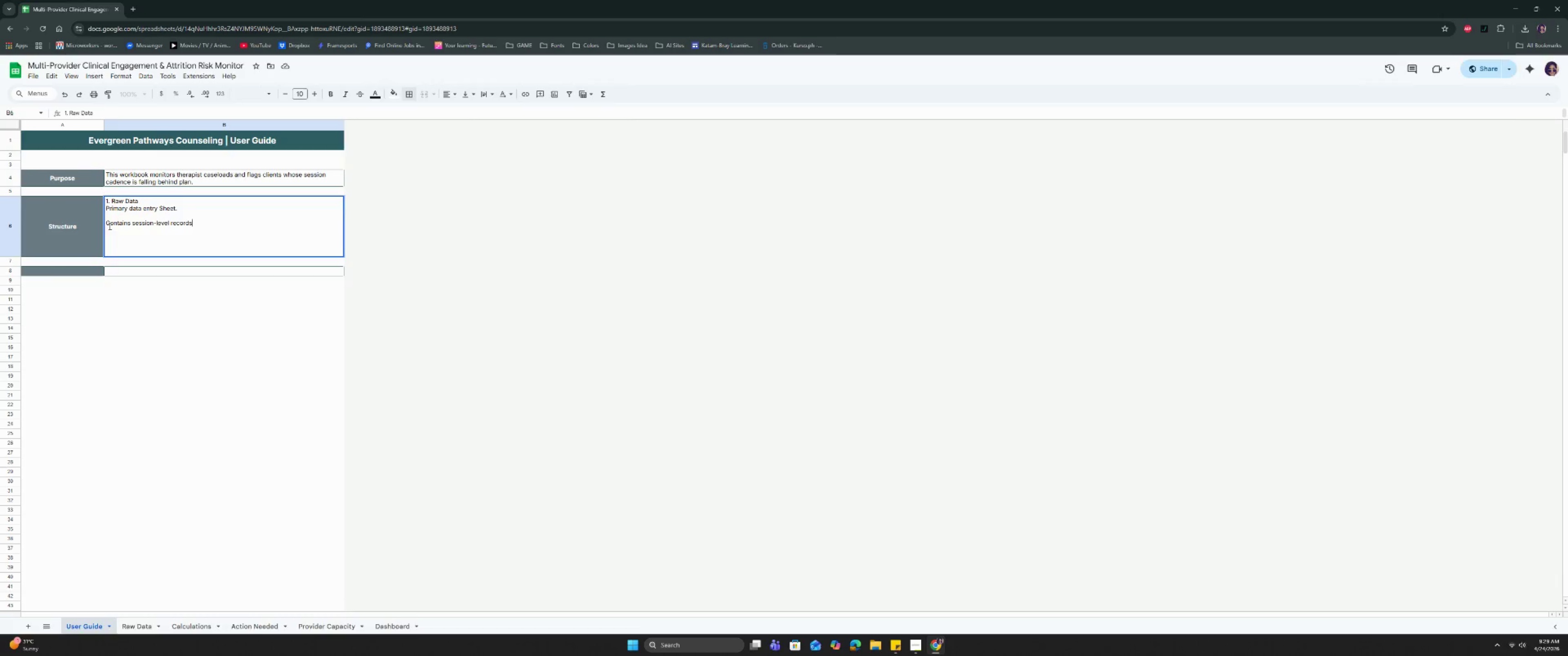 
left_click([107, 224])
 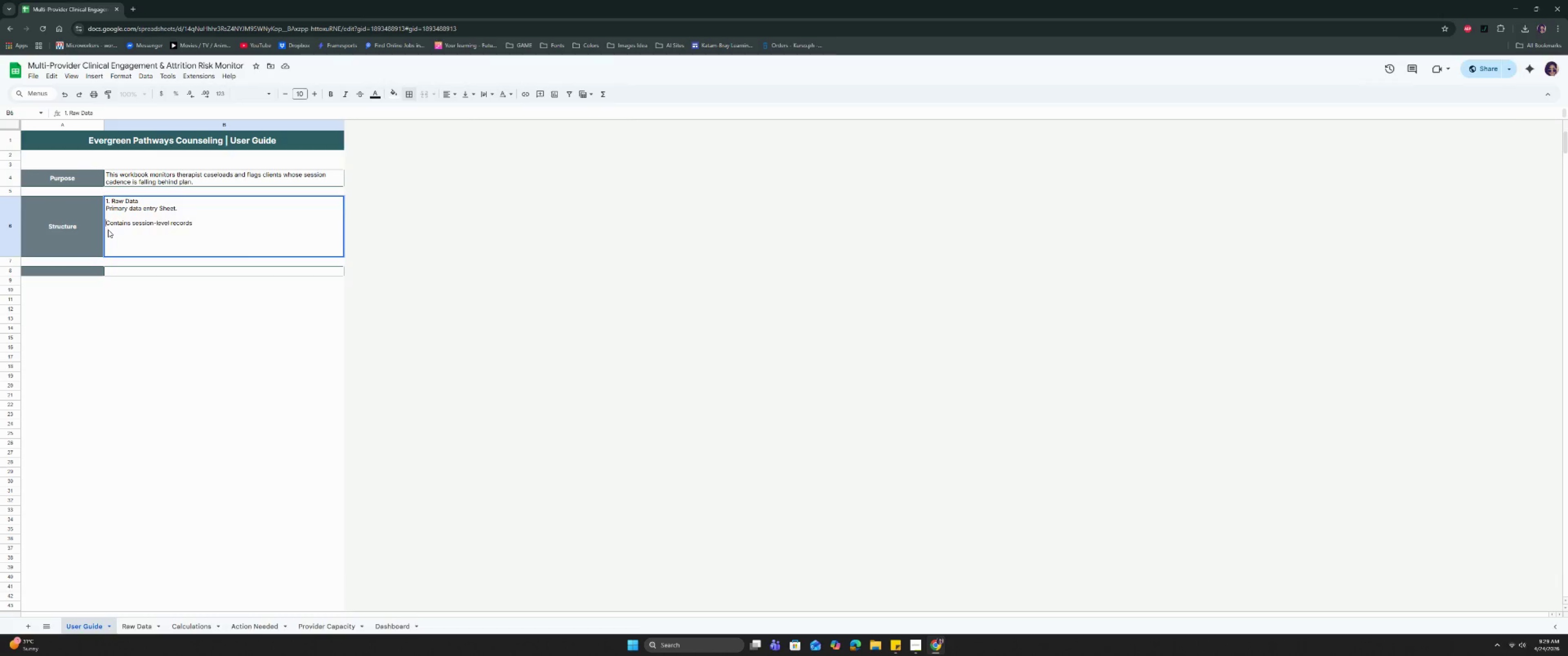 
key(Backspace)
 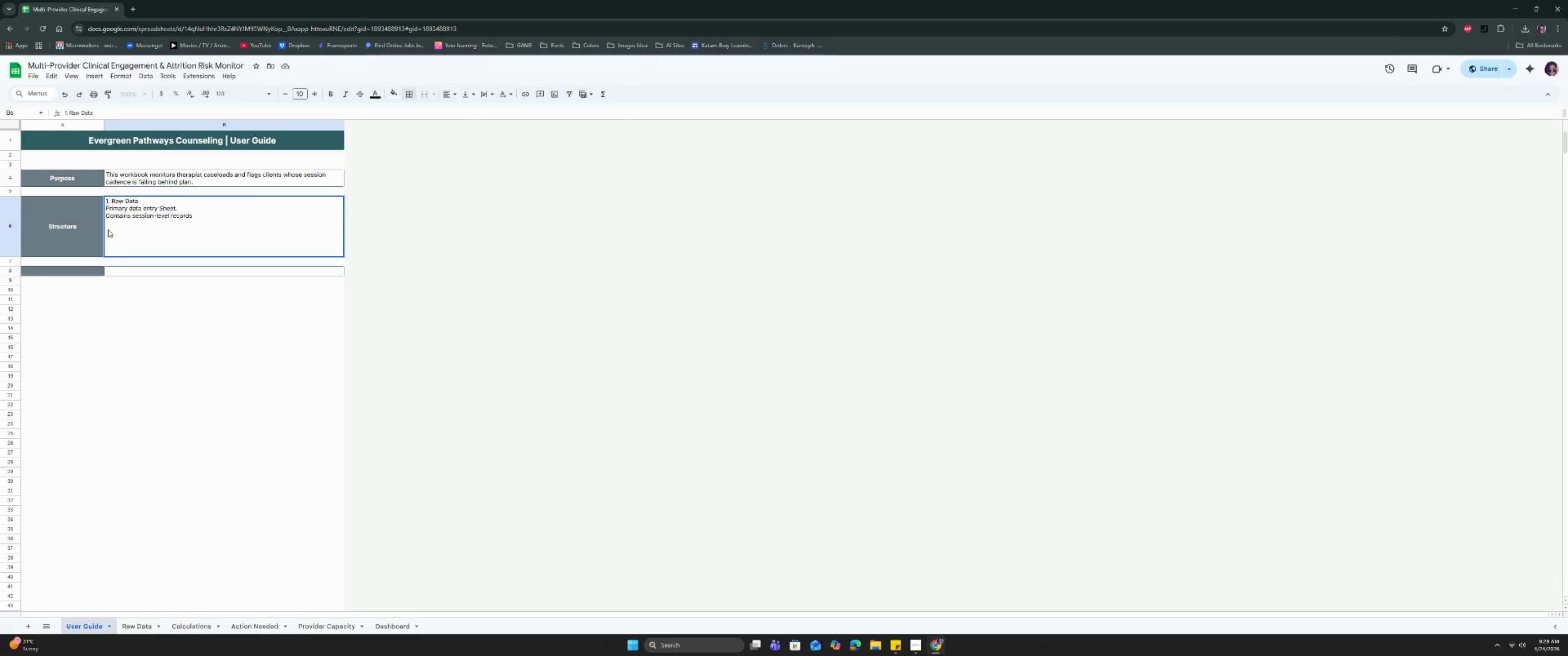 
key(Backspace)
 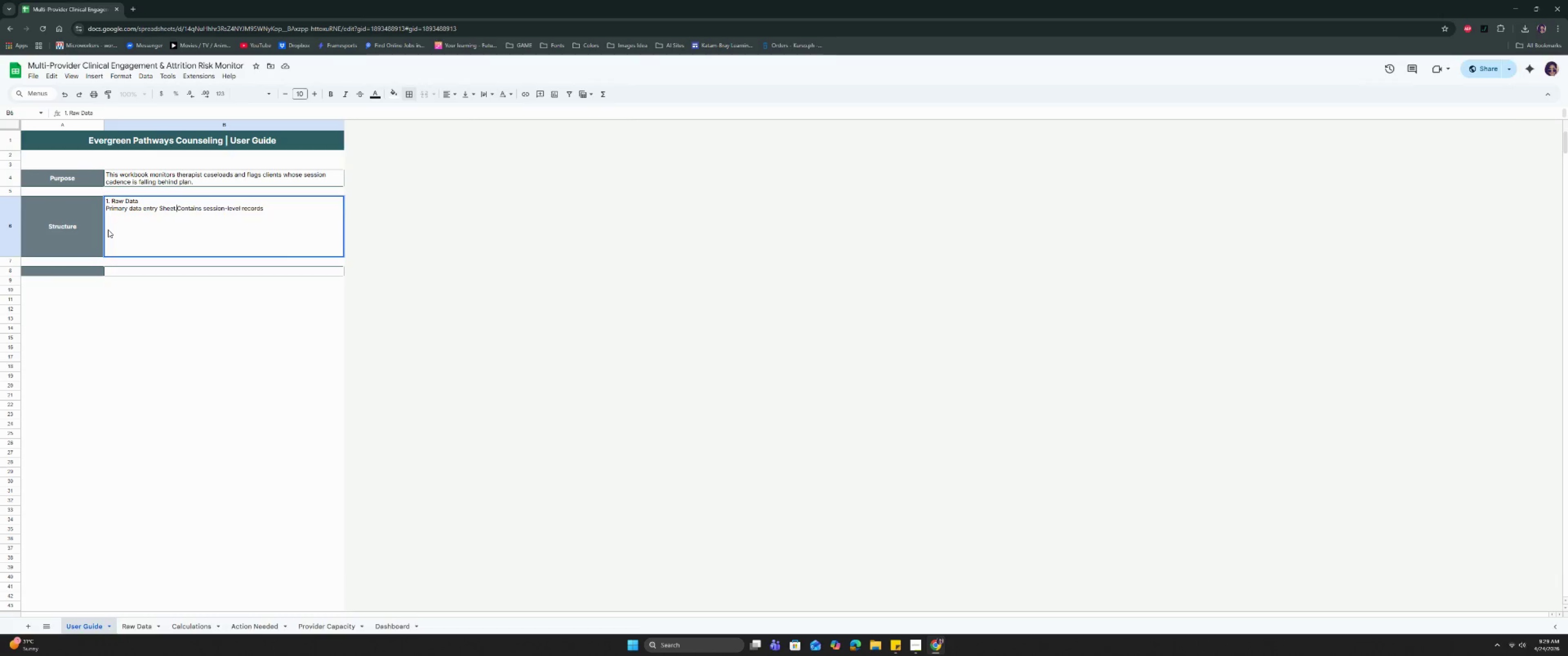 
key(Space)
 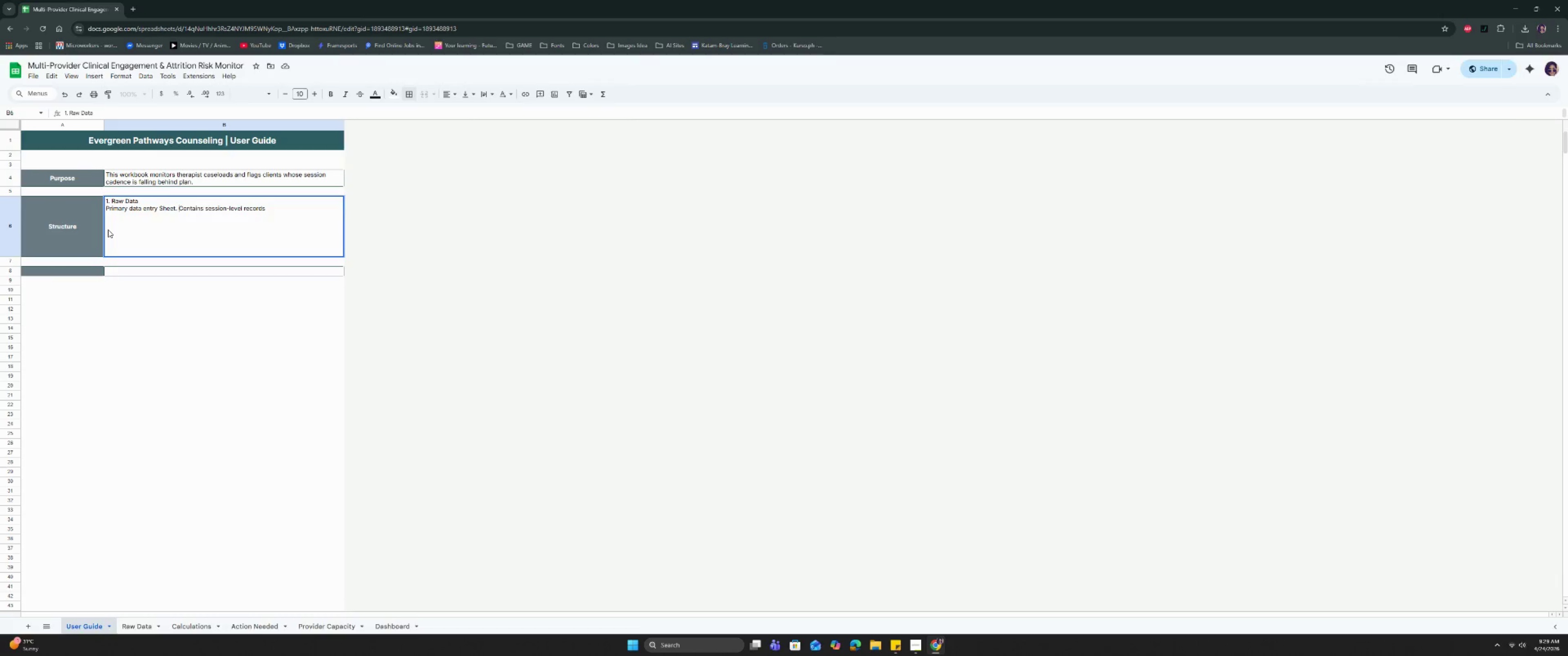 
key(ArrowDown)
 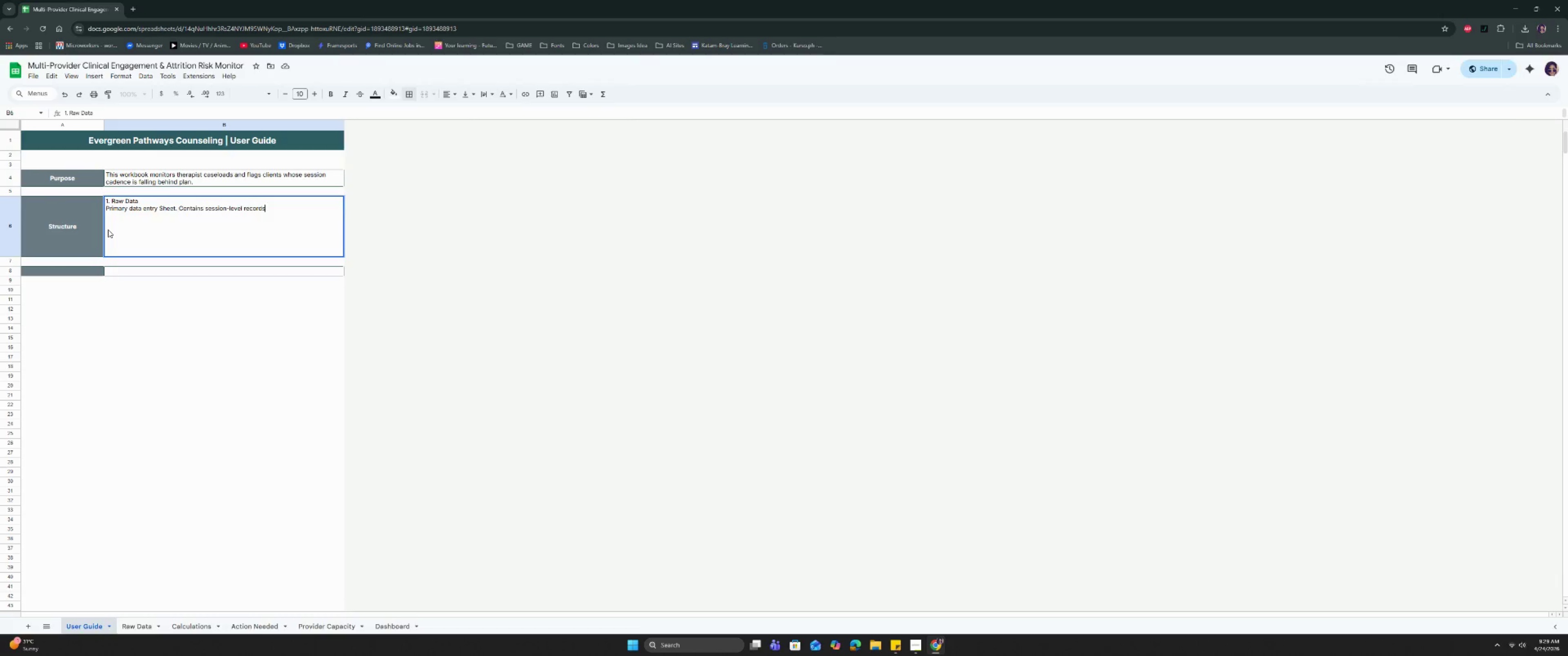 
key(Control+Enter)
 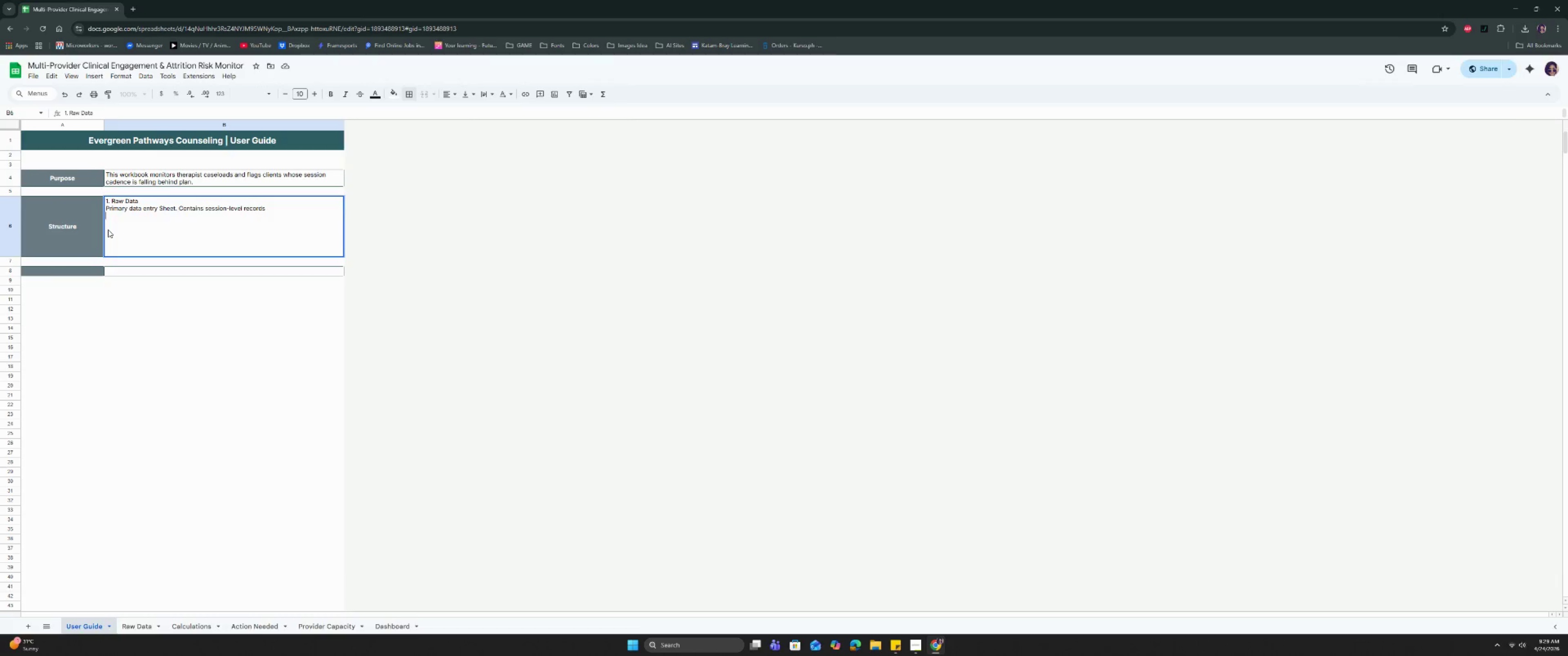 
key(Control+Enter)
 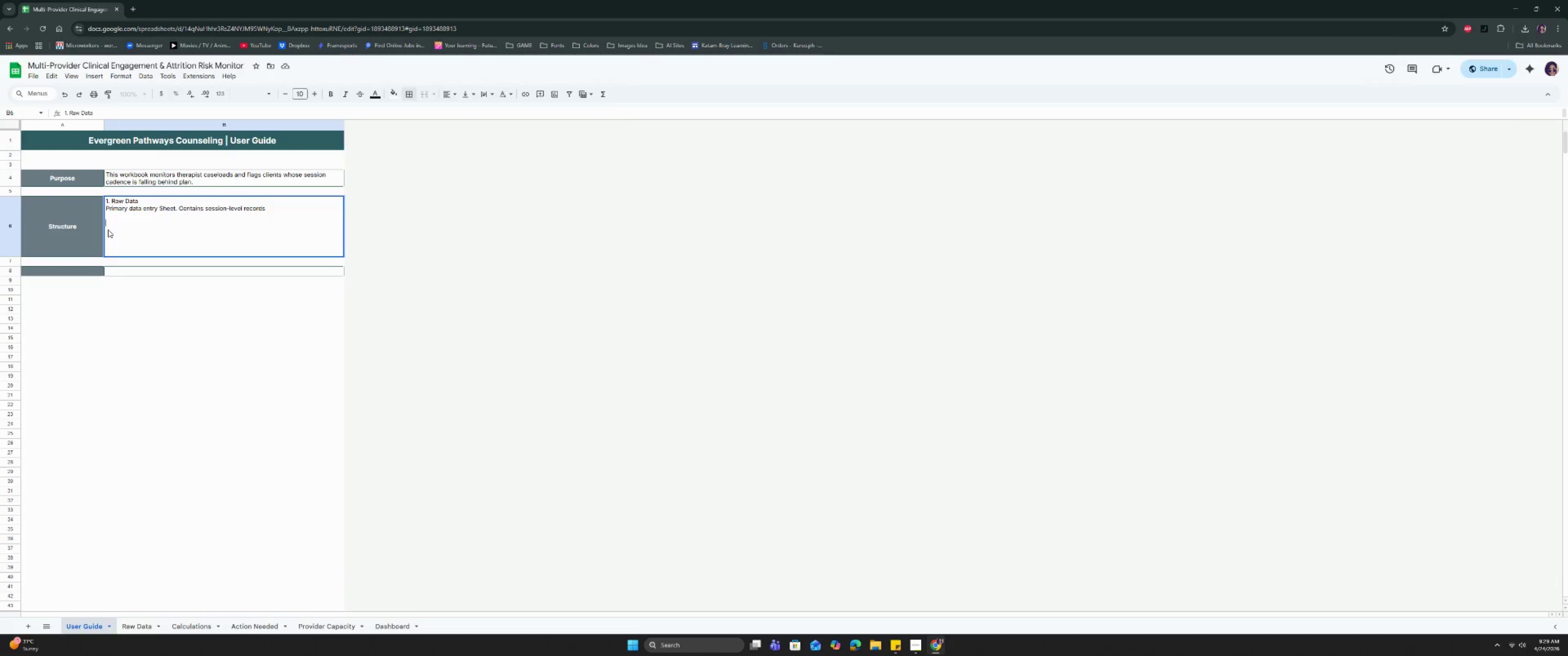 
type(Inlcudes:)
key(Backspace)
key(Backspace)
key(Backspace)
key(Backspace)
key(Backspace)
key(Backspace)
key(Backspace)
key(Backspace)
key(Backspace)
type(Fil)
key(Backspace)
type(elds Inuc)
key(Backspace)
key(Backspace)
key(Backspace)
type(clude:)
 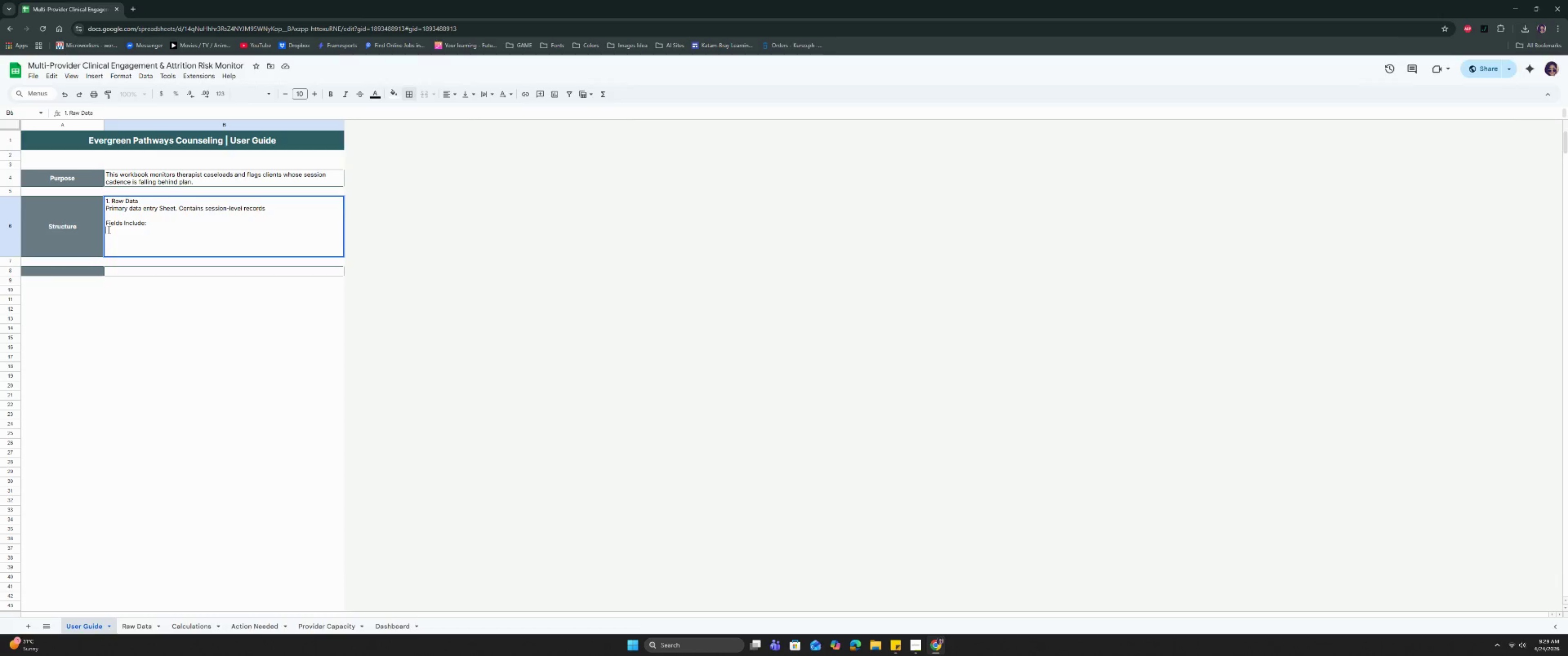 
 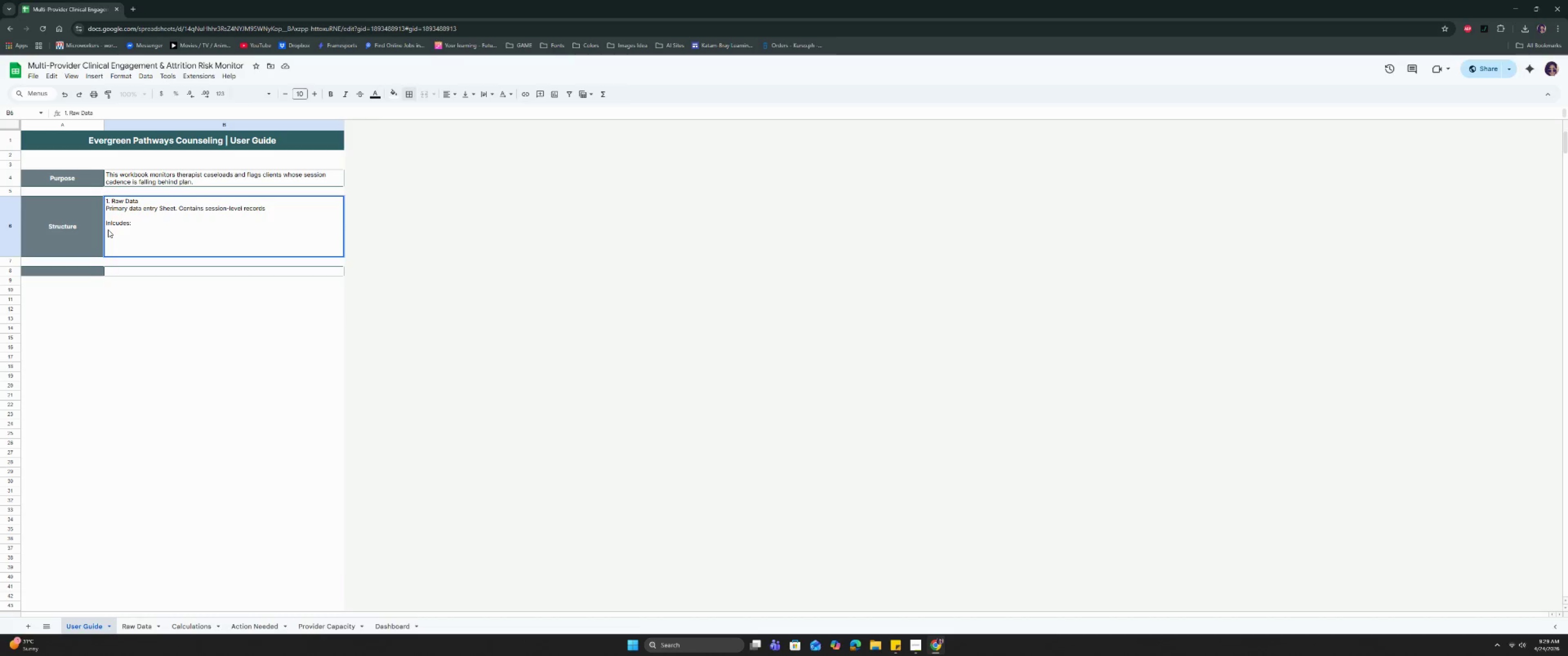 
hold_key(key=ControlRight, duration=0.38)
 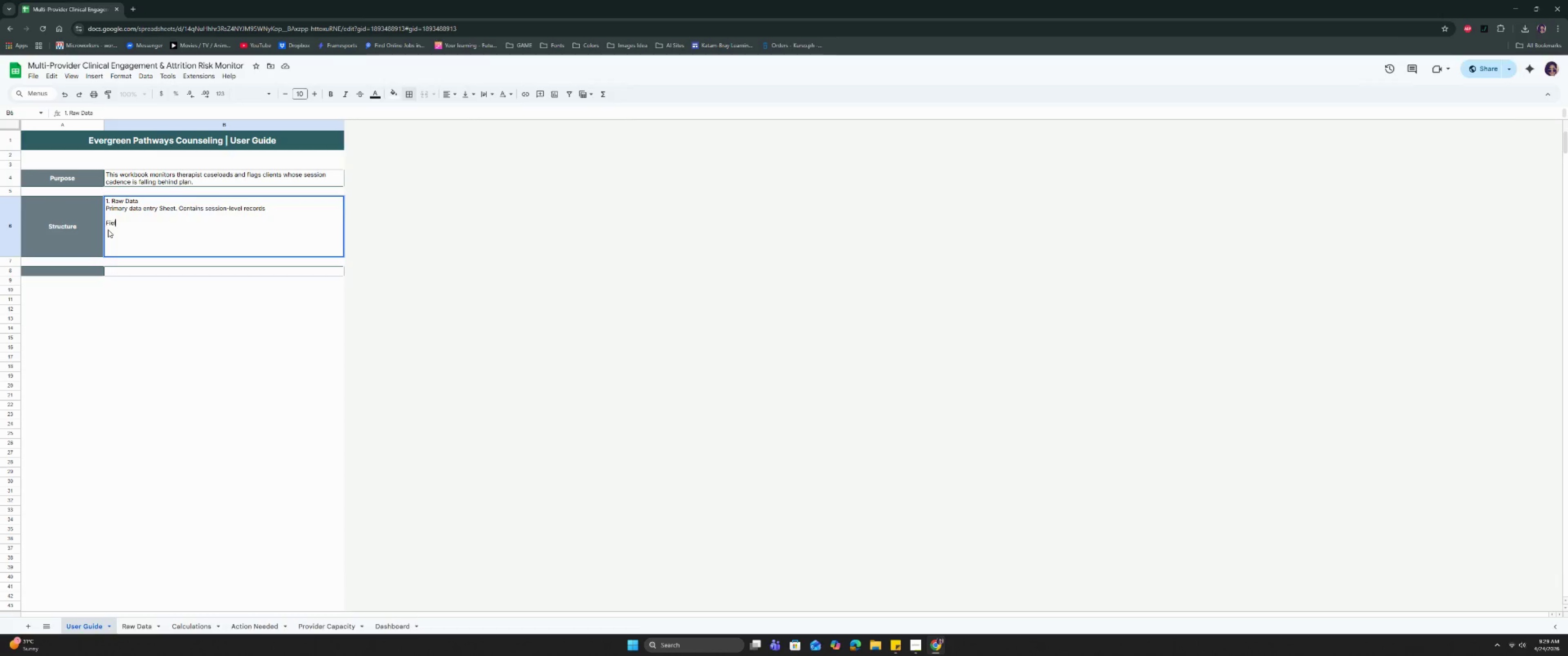 
key(Control+ControlRight)
 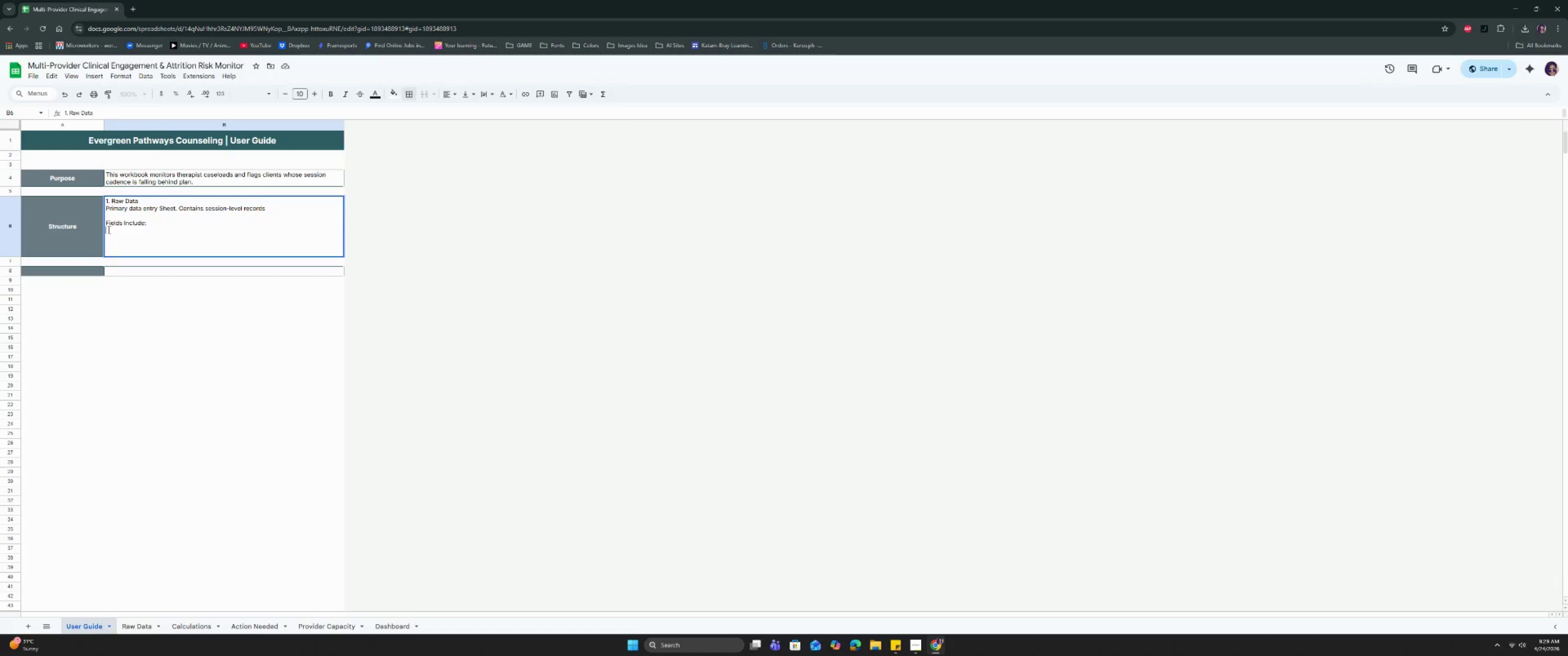 
key(Control+Enter)
 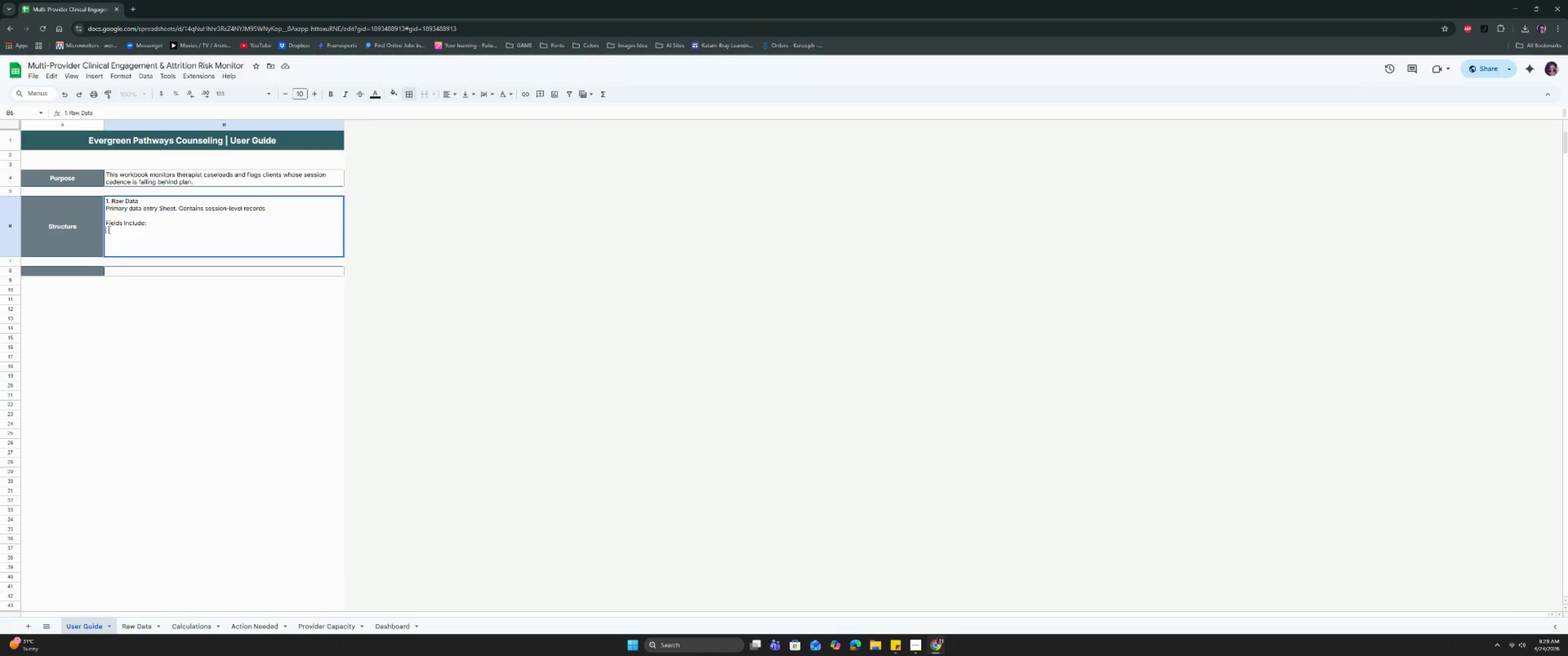 
wait(9.64)
 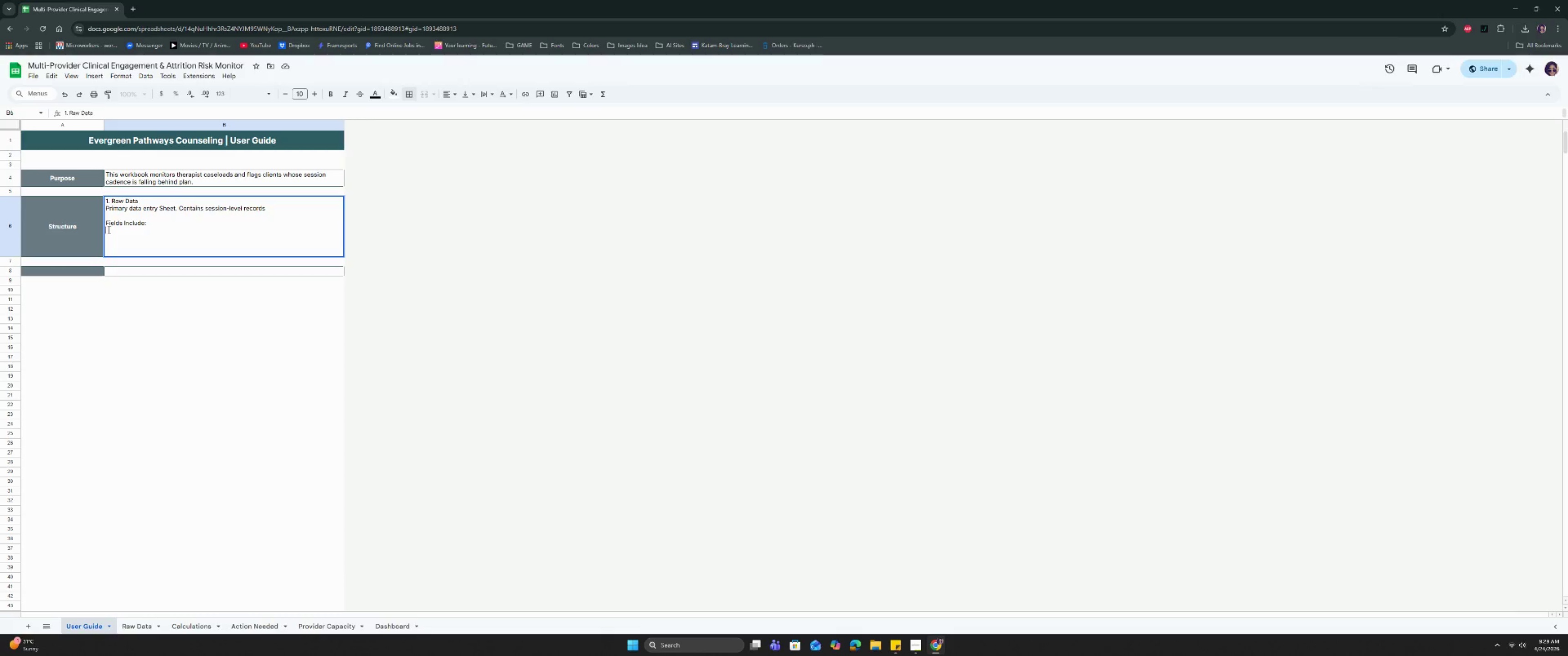 
type(- CL)
key(Backspace)
type(lient ID)
 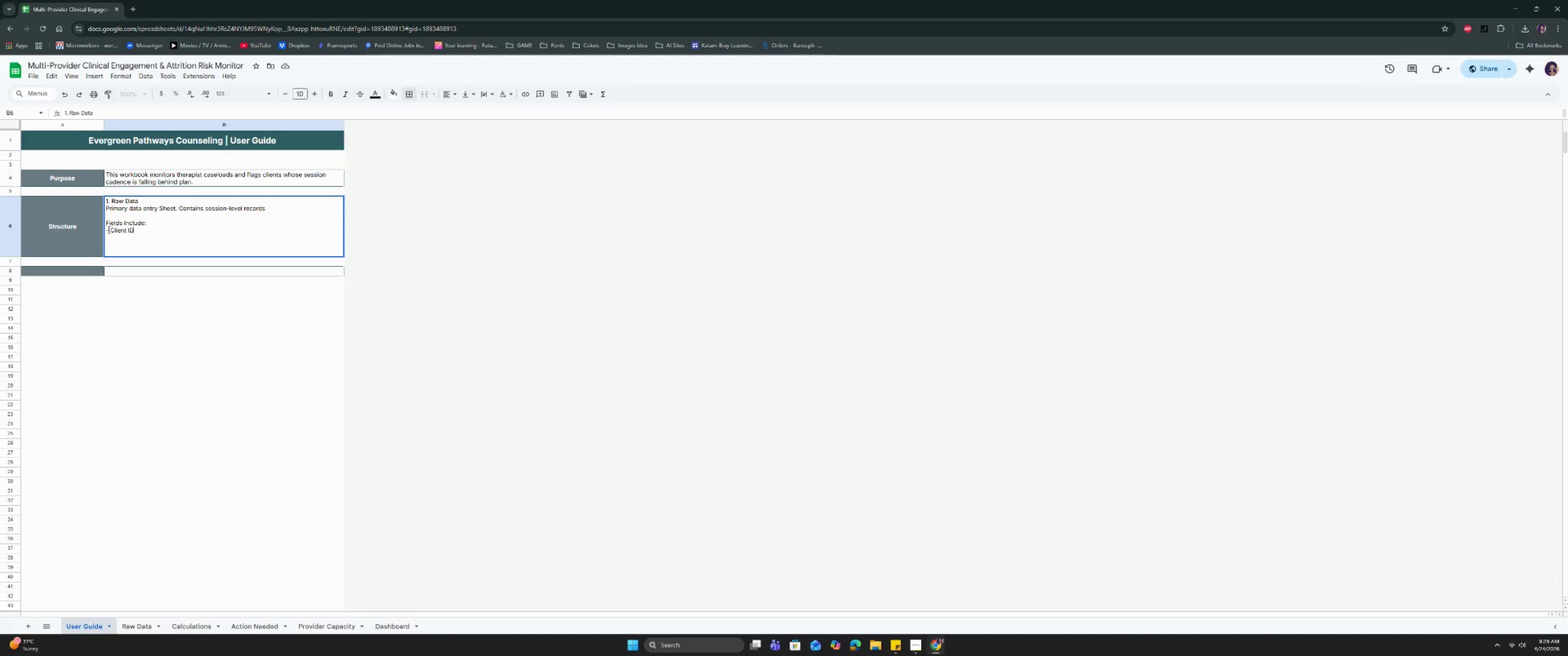 
key(Control+ControlRight)
 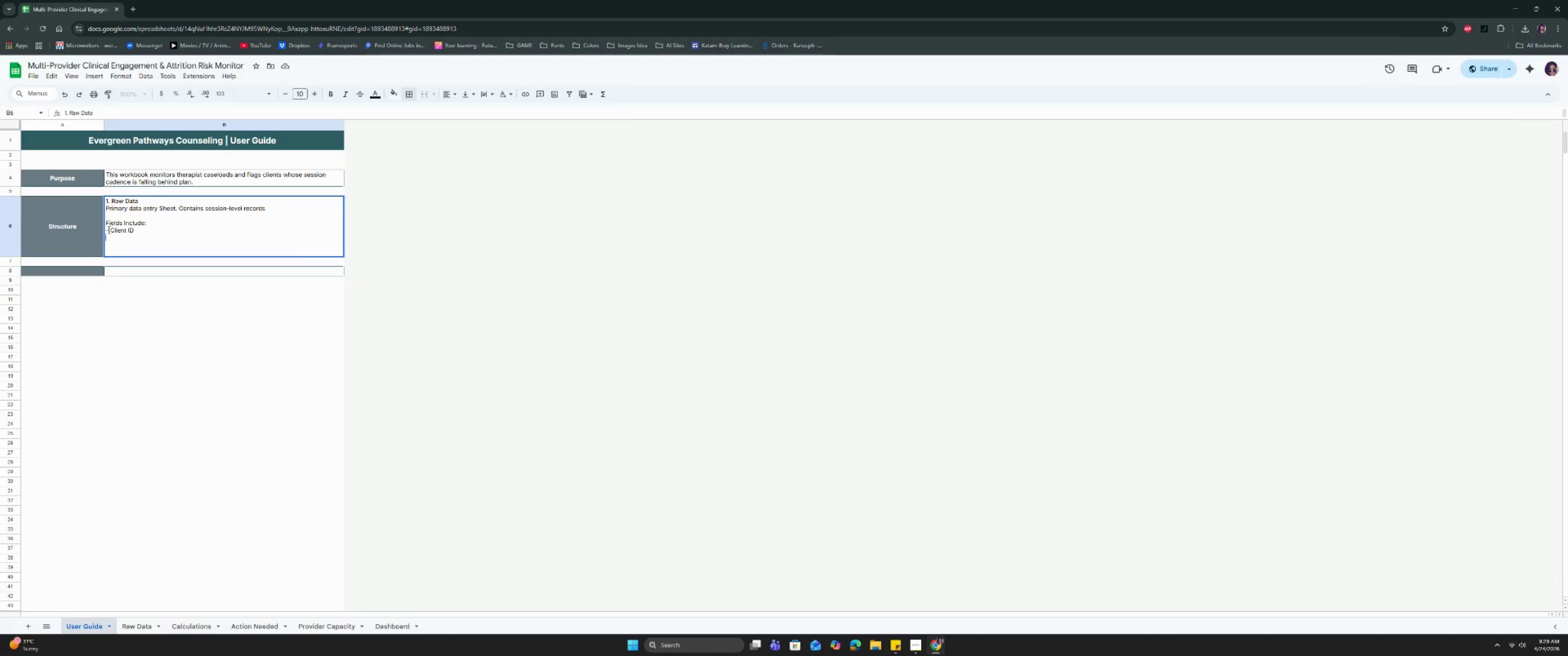 
key(Control+Enter)
 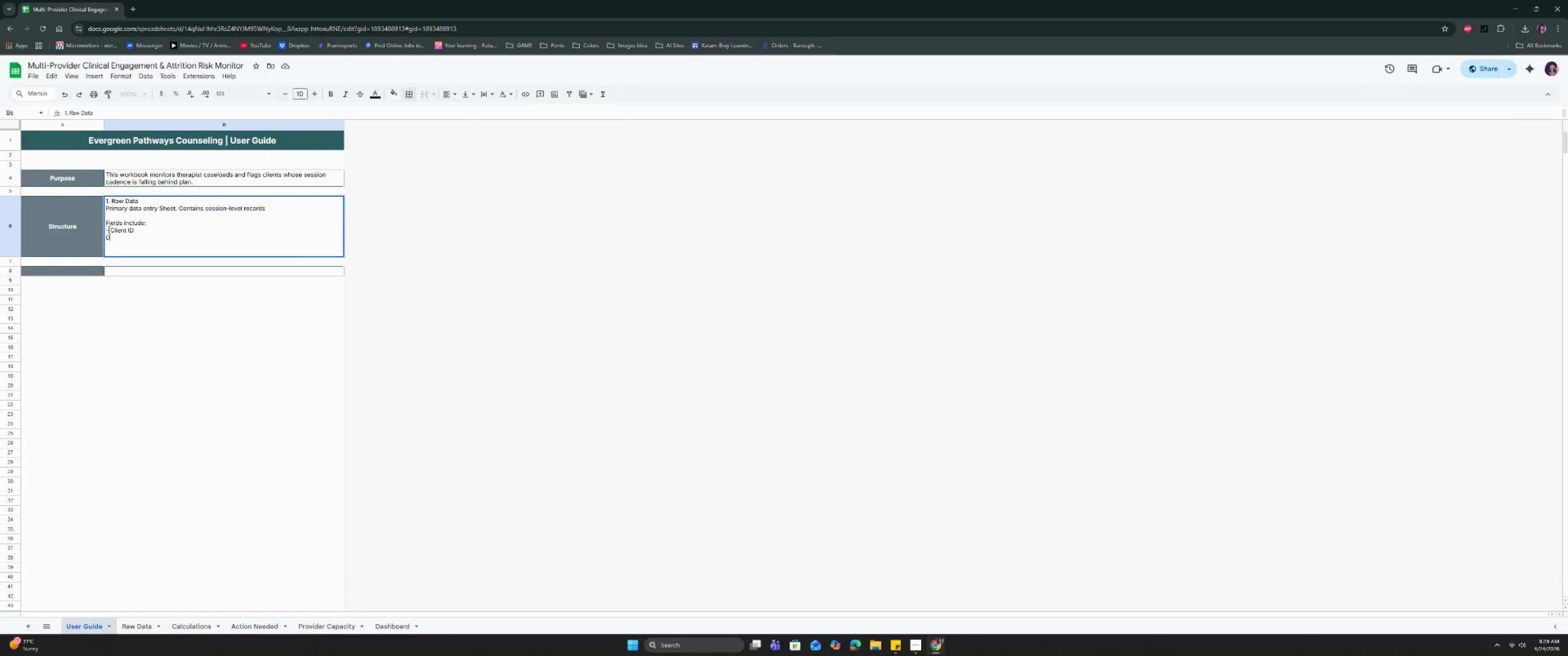 
type(0)
key(Backspace)
type(- aSSI)
key(Backspace)
key(Backspace)
key(Backspace)
key(Backspace)
type(Assigned There)
key(Backspace)
type(apists)
key(Backspace)
 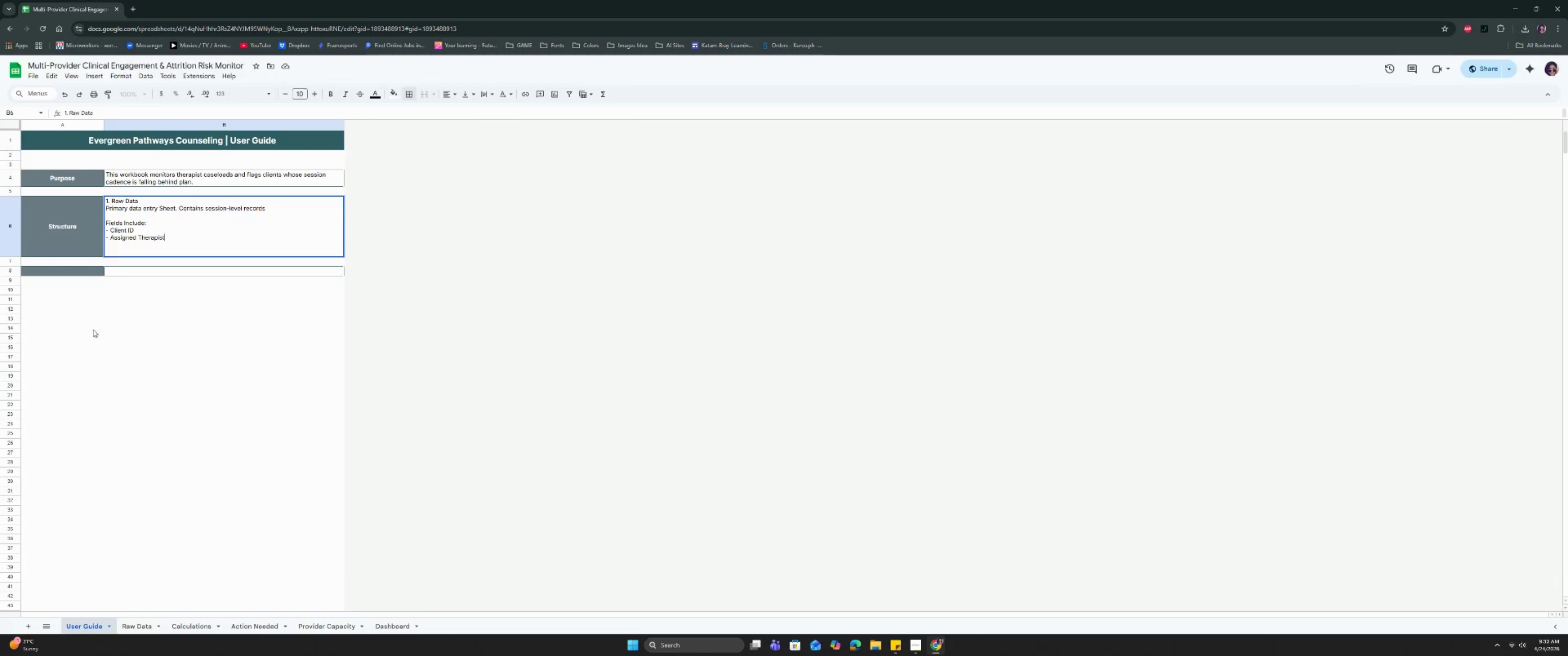 
wait(5.64)
 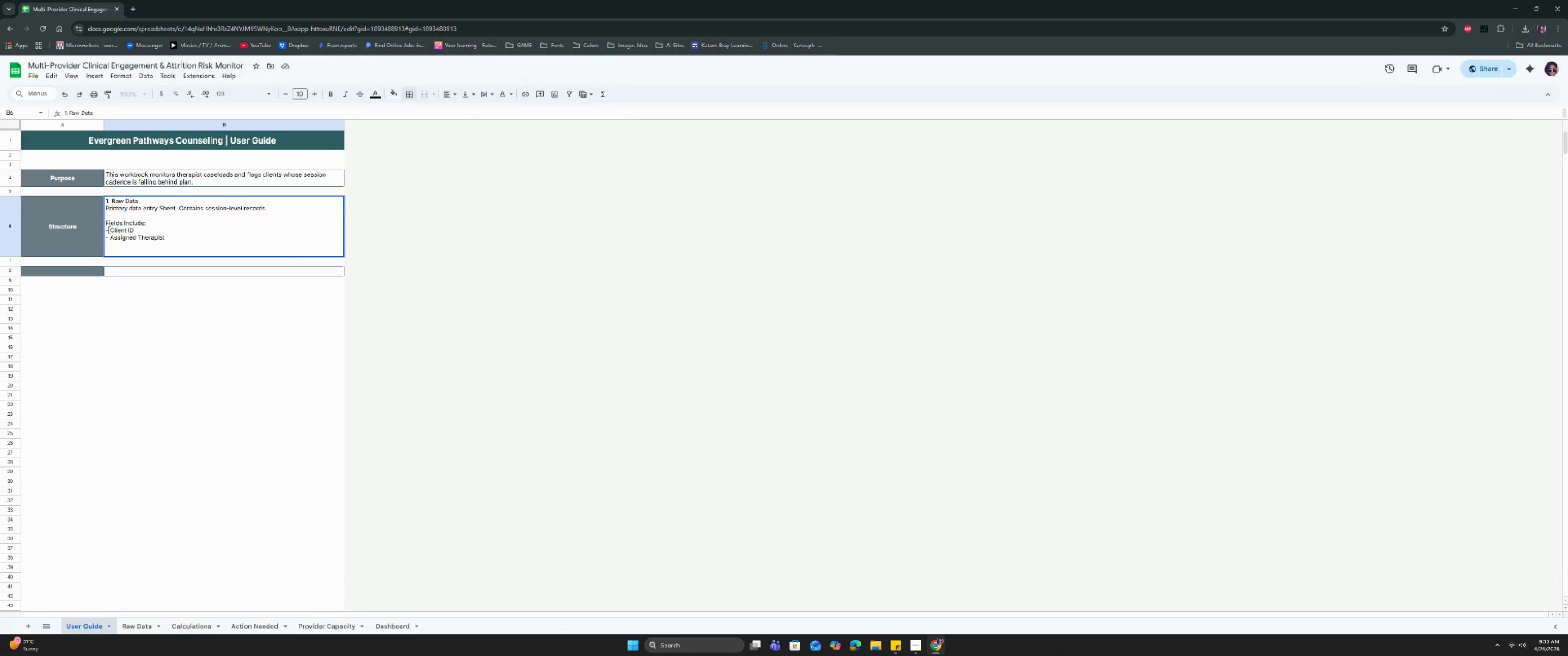 
left_click([136, 627])
 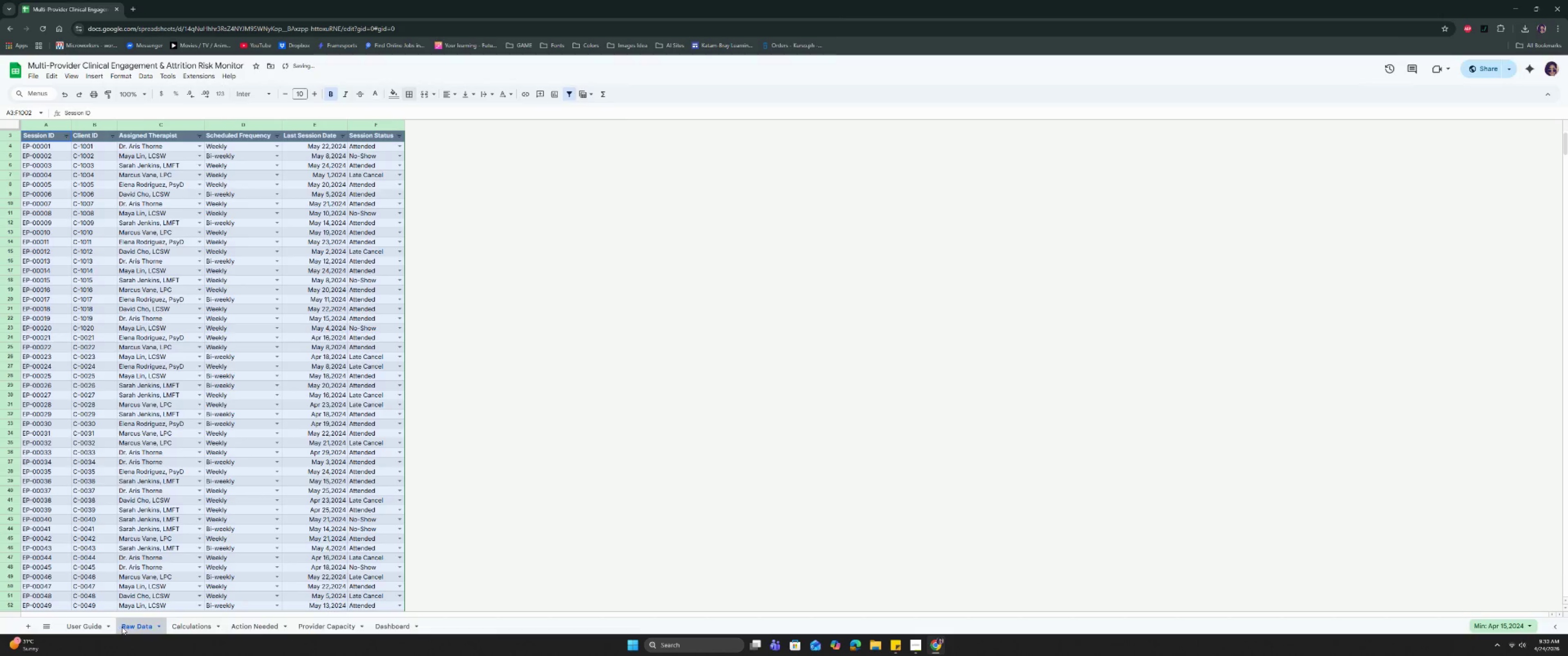 
left_click([90, 626])
 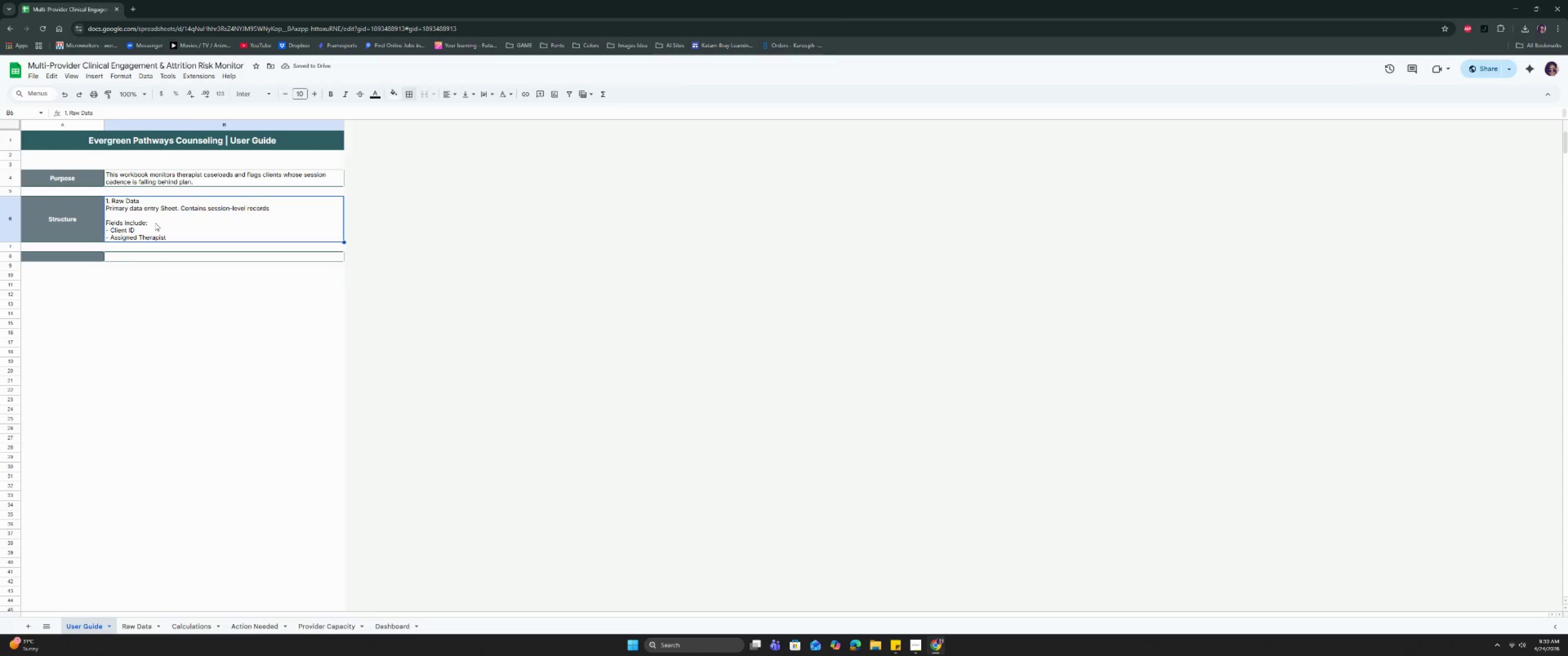 
double_click([157, 221])
 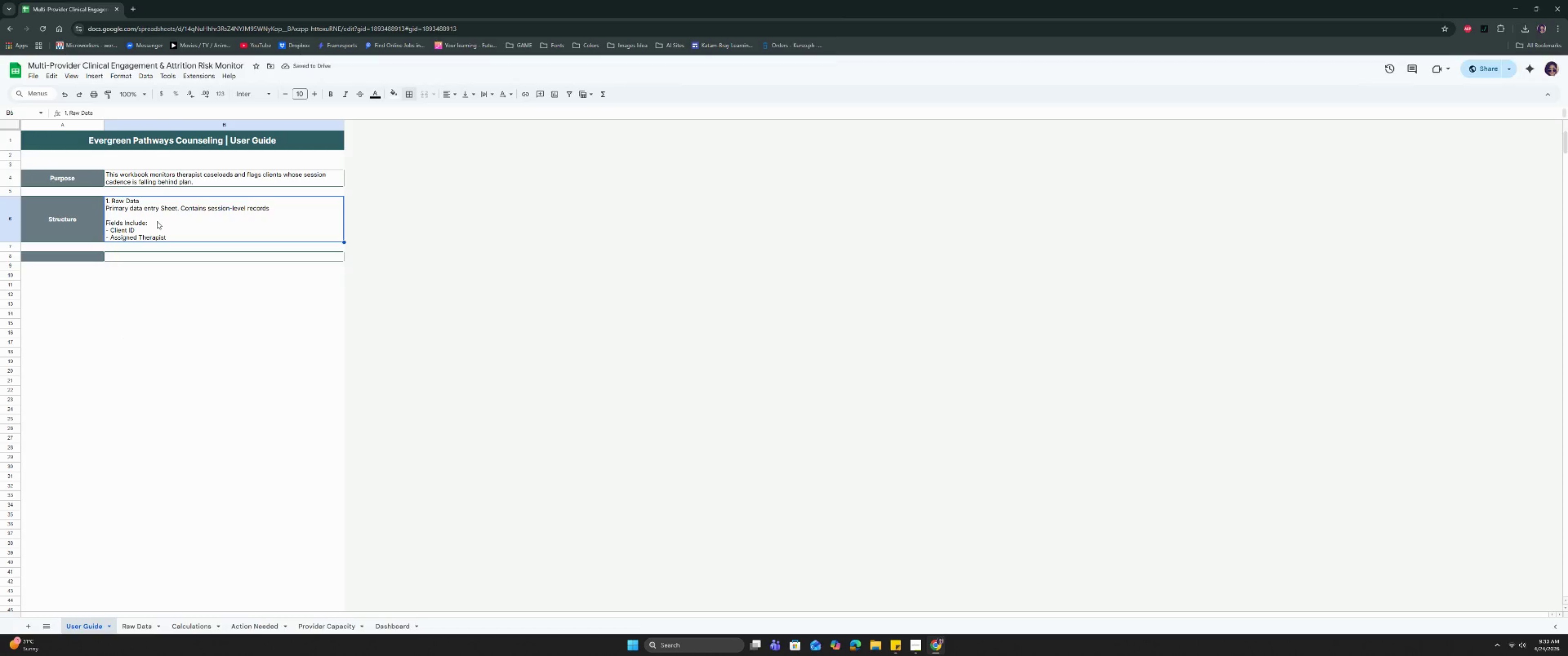 
triple_click([157, 221])
 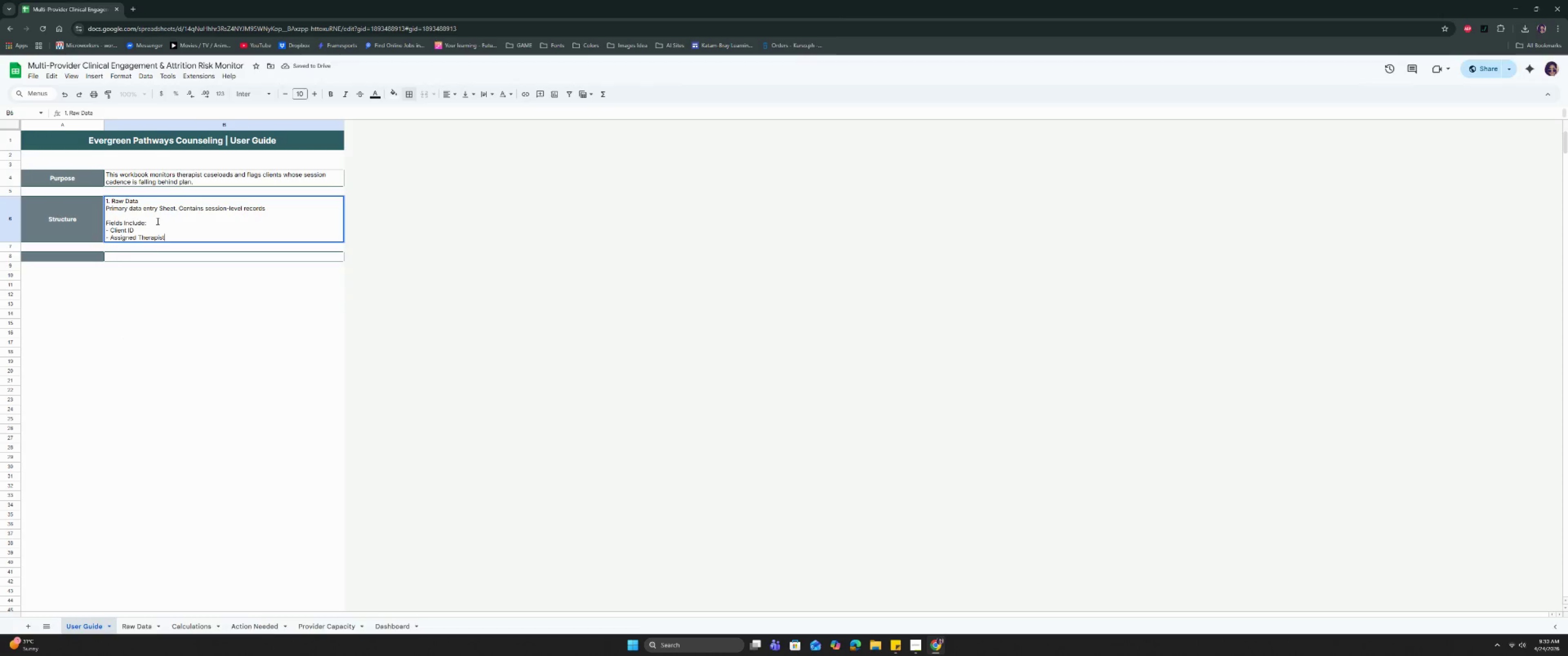 
triple_click([157, 221])
 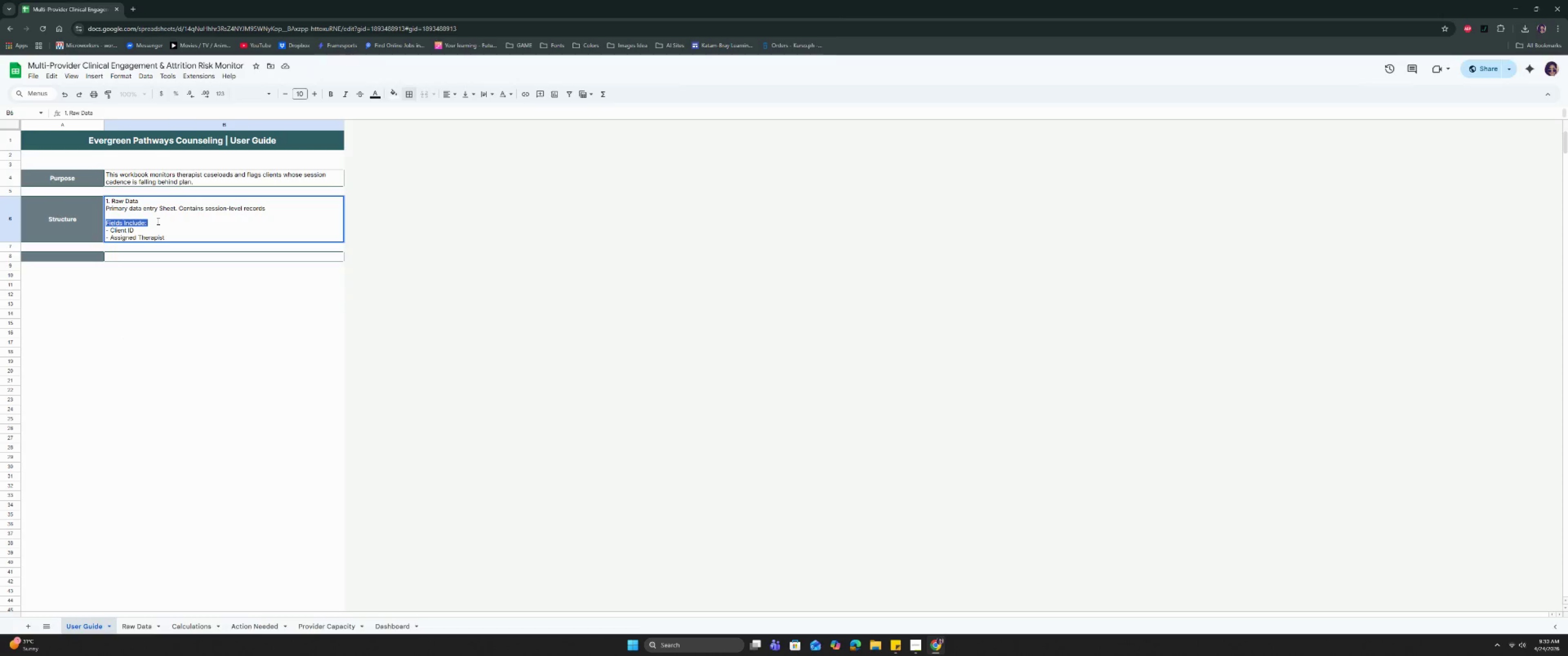 
left_click([157, 221])
 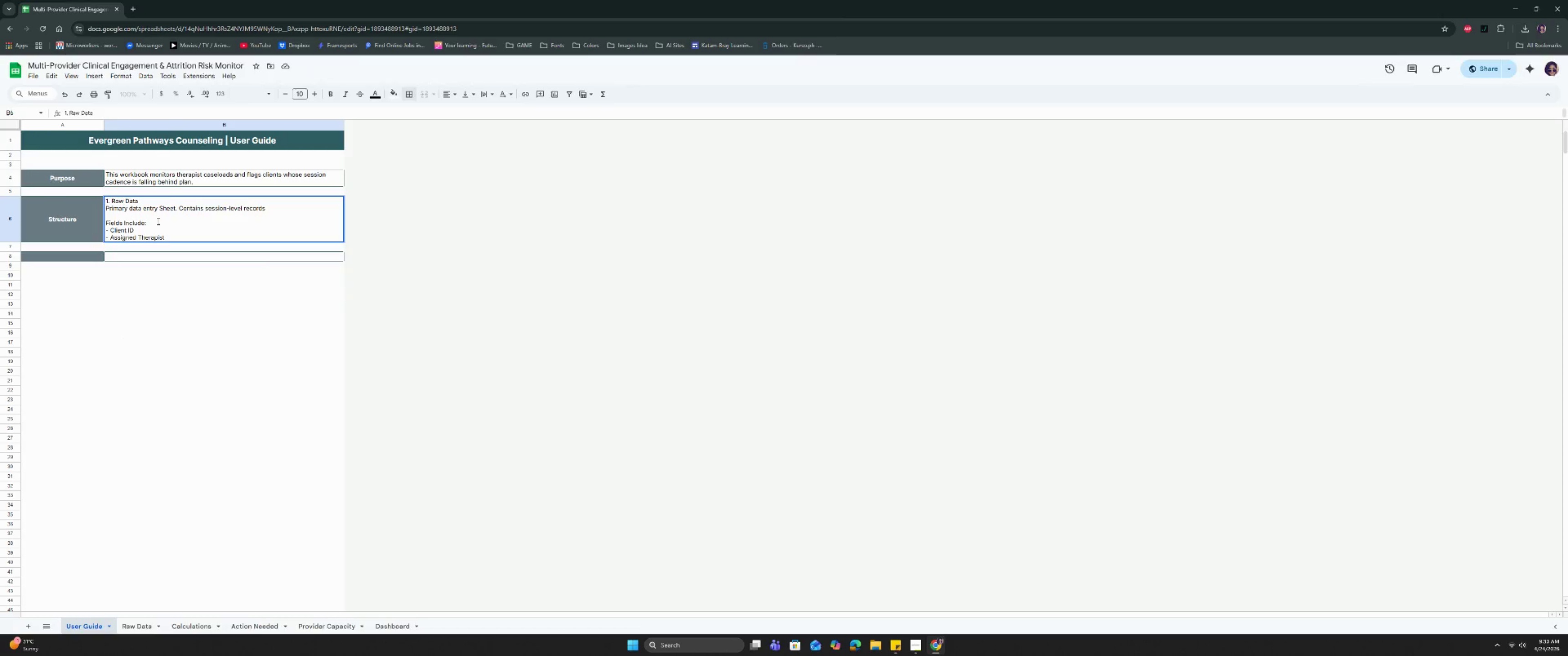 
key(Control+ControlRight)
 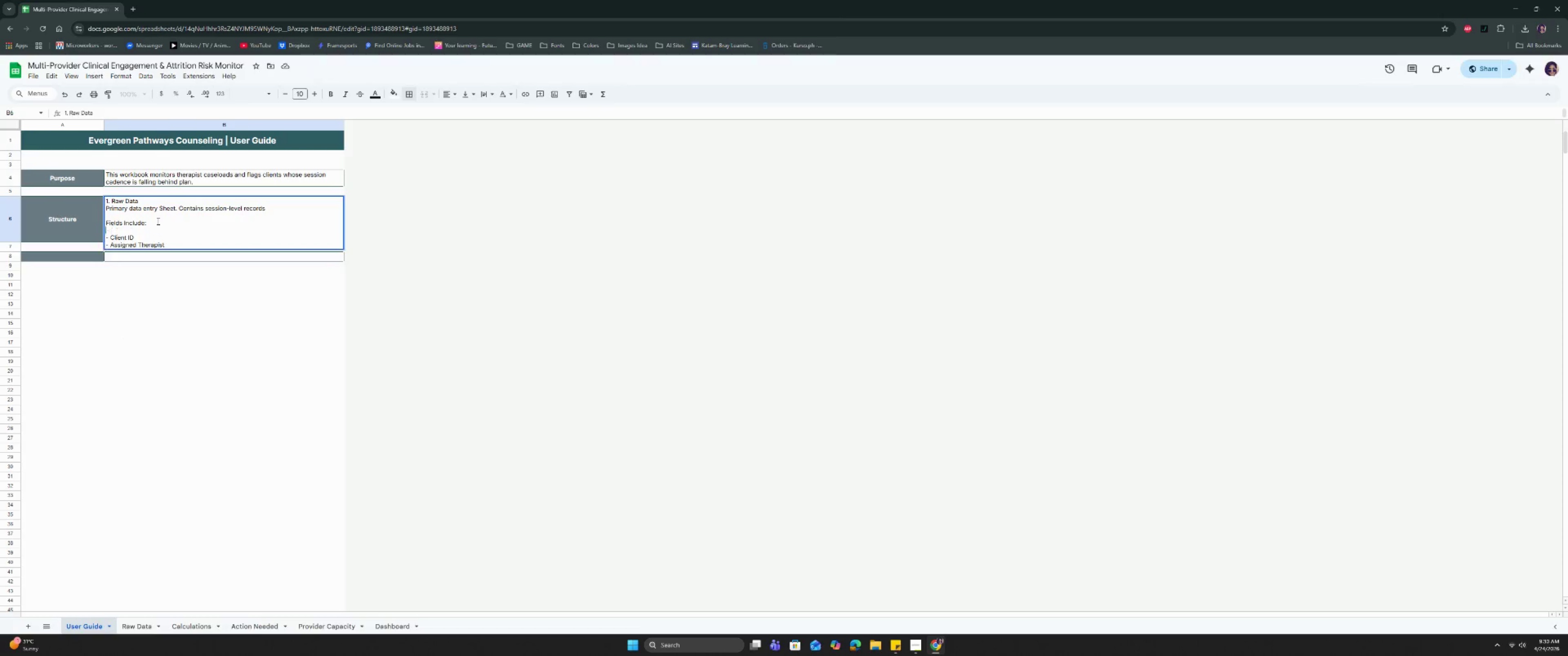 
key(Control+Enter)
 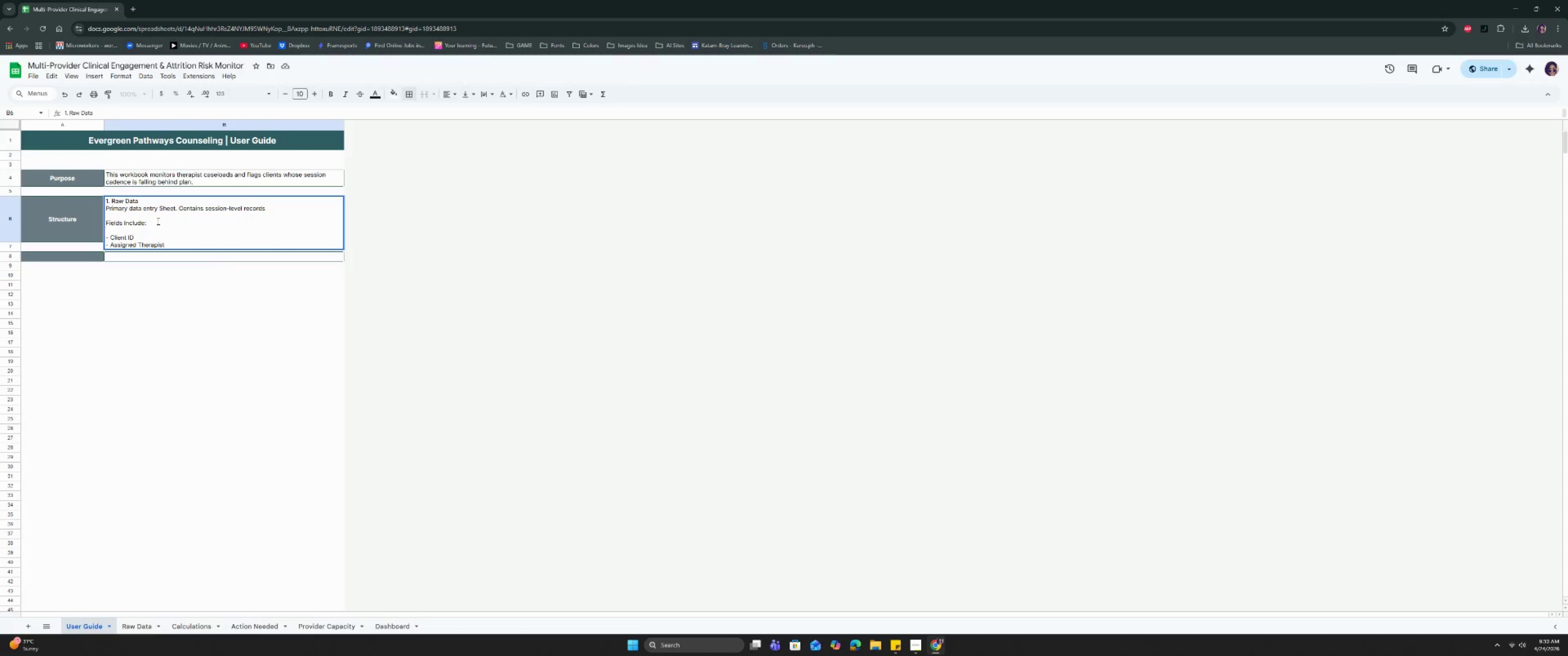 
type(- Session ID)
 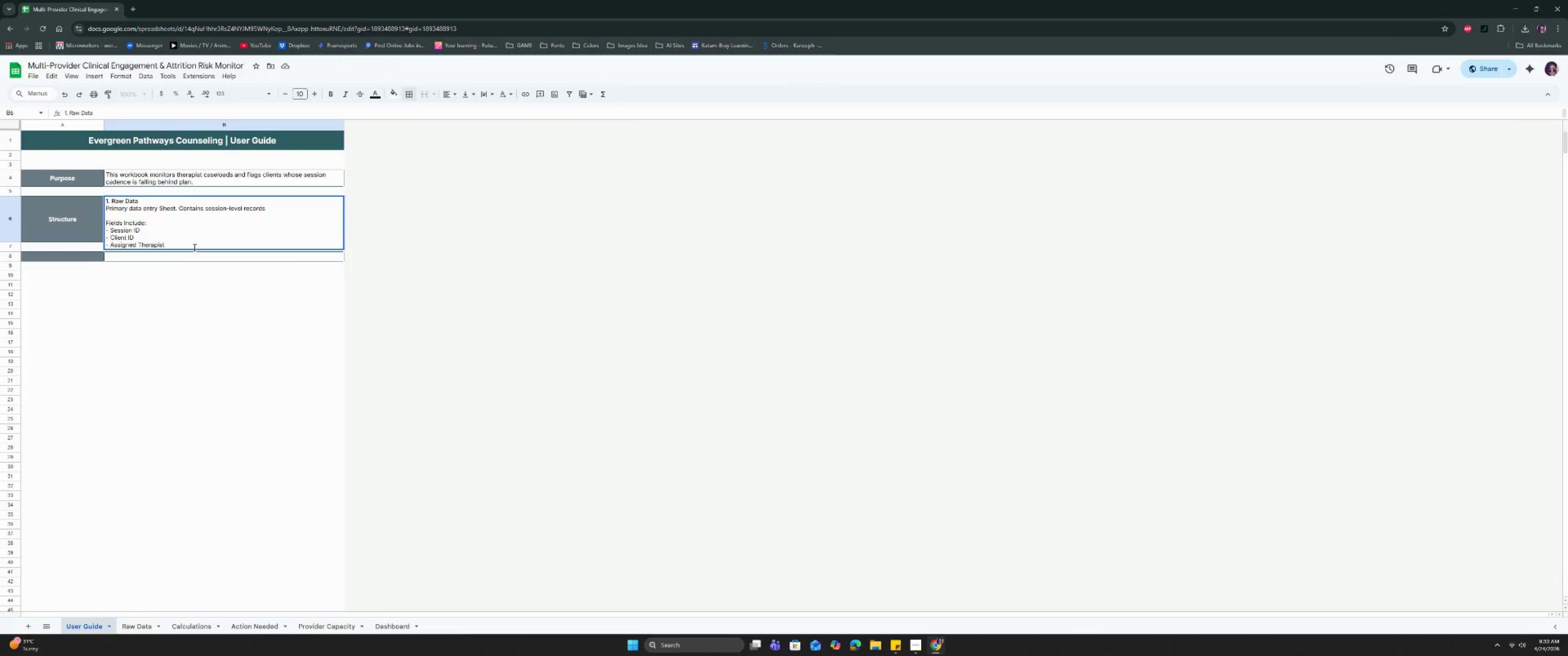 
left_click([191, 243])
 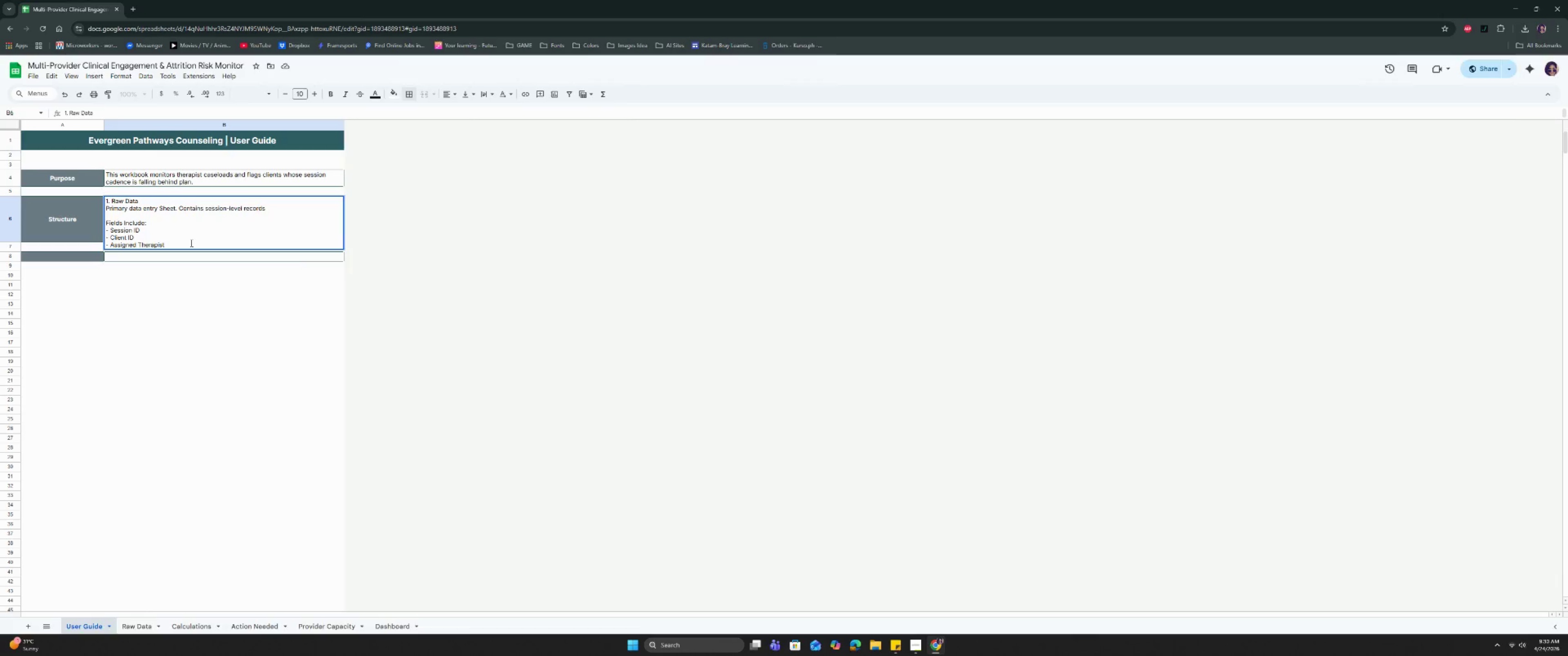 
key(Control+Enter)
 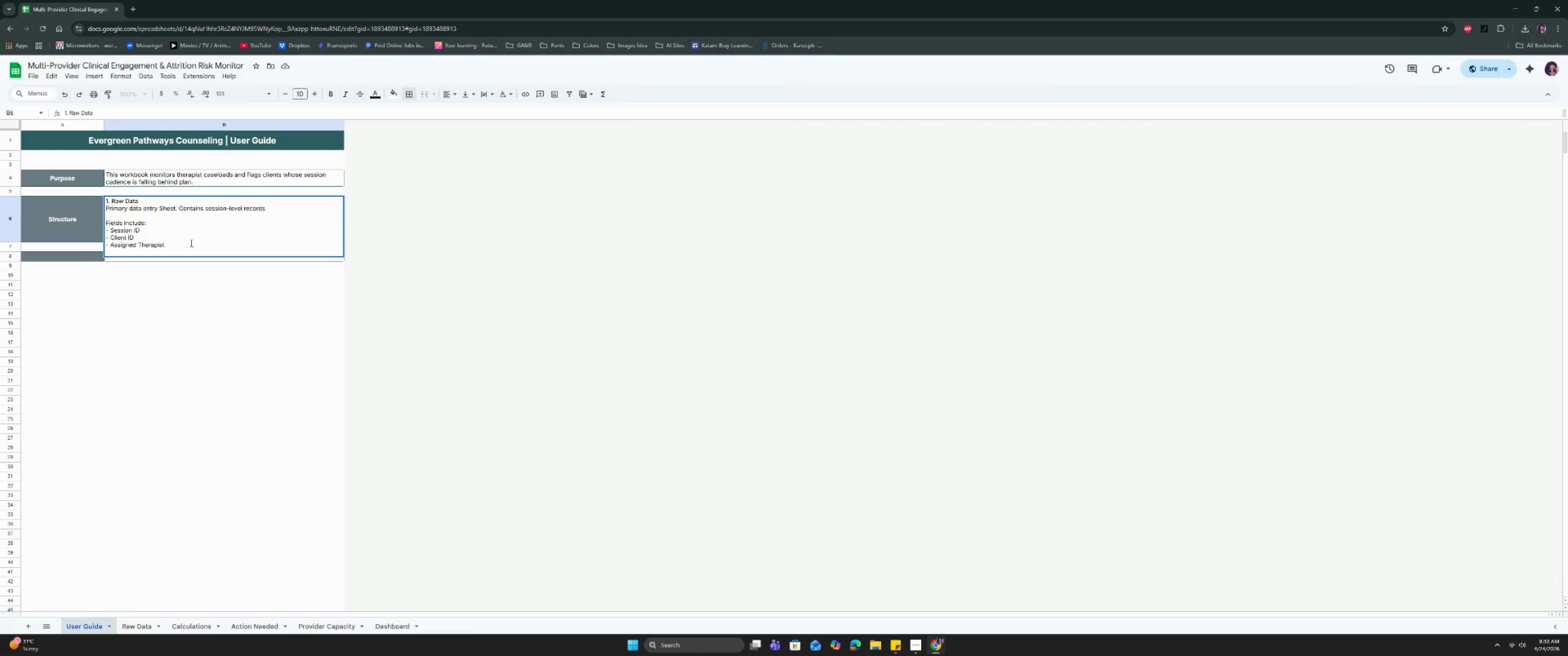 
type(- sC)
key(Backspace)
key(Backspace)
type(Scheduled Freques)
key(Backspace)
type(ncy)
 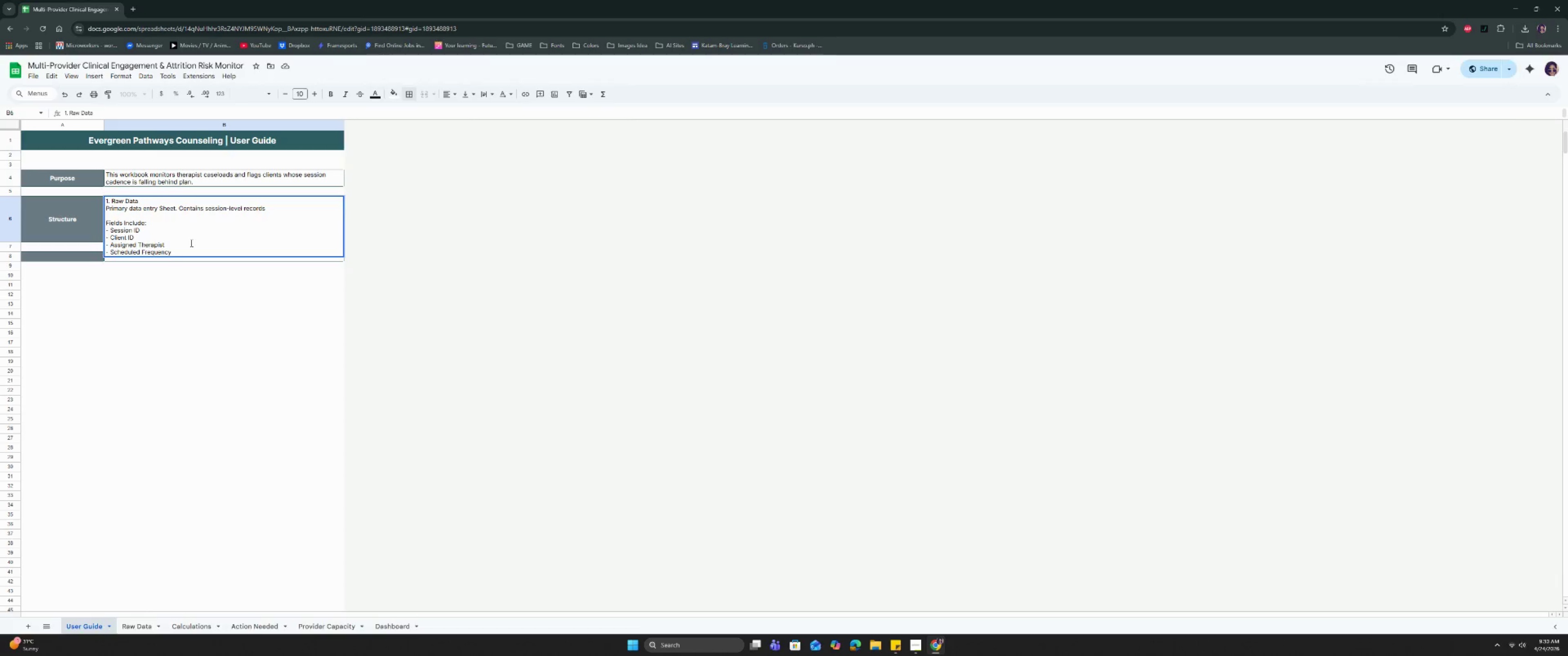 
key(Control+Enter)
 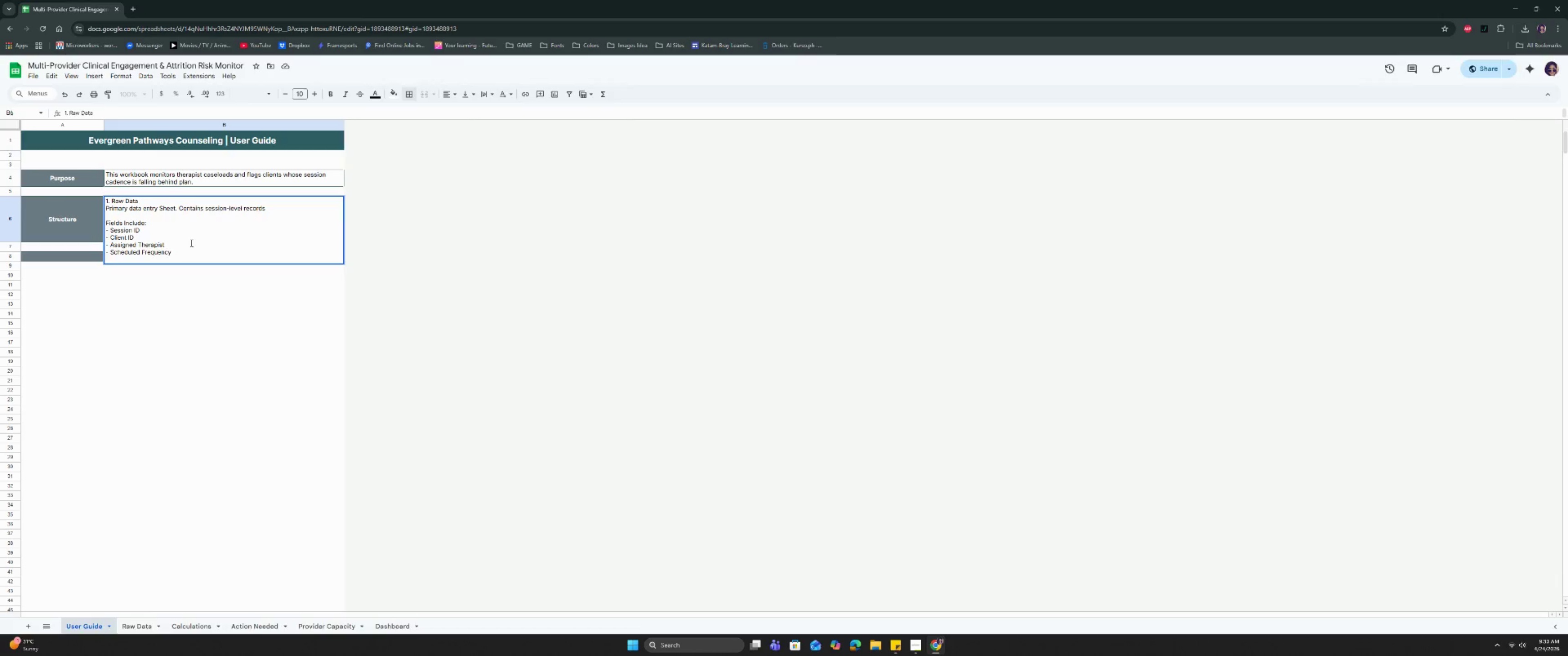 
type(- lA)
key(Backspace)
key(Backspace)
type(Last Session Date)
 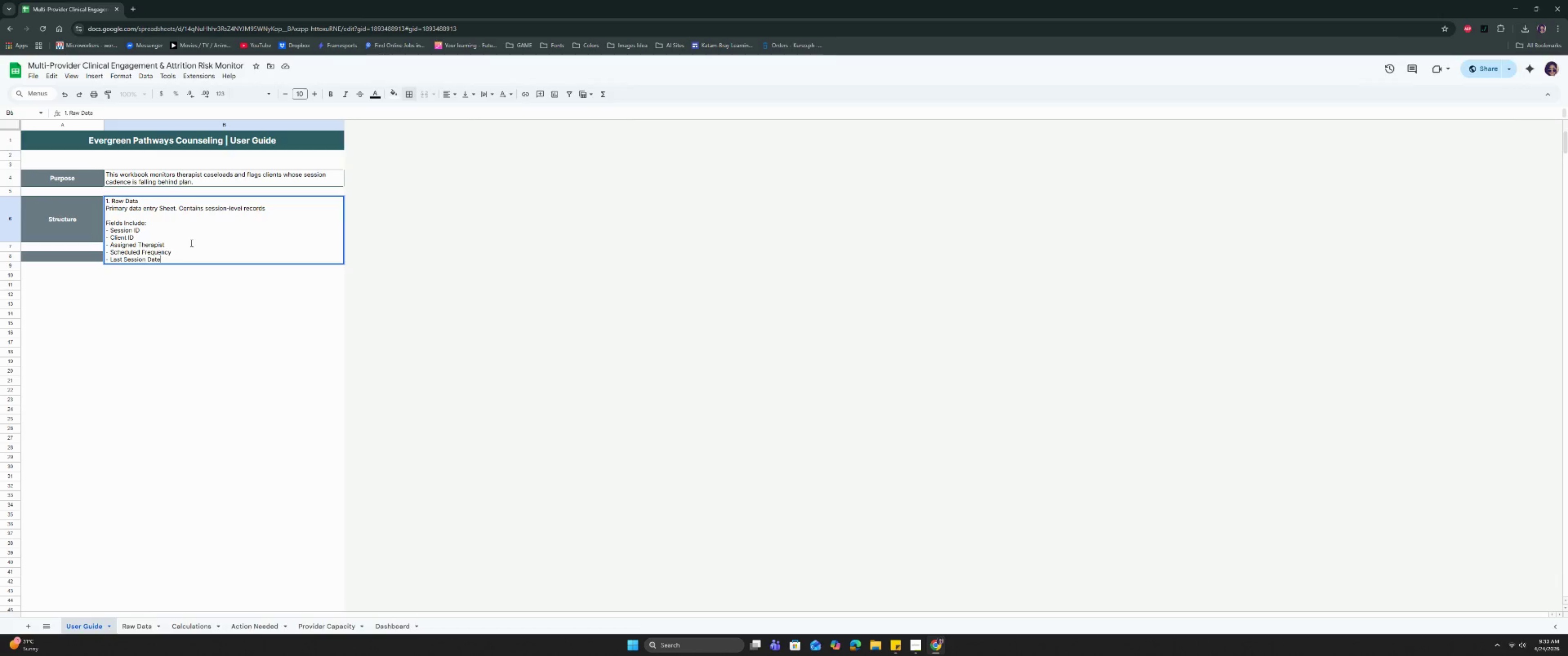 
key(Control+ControlRight)
 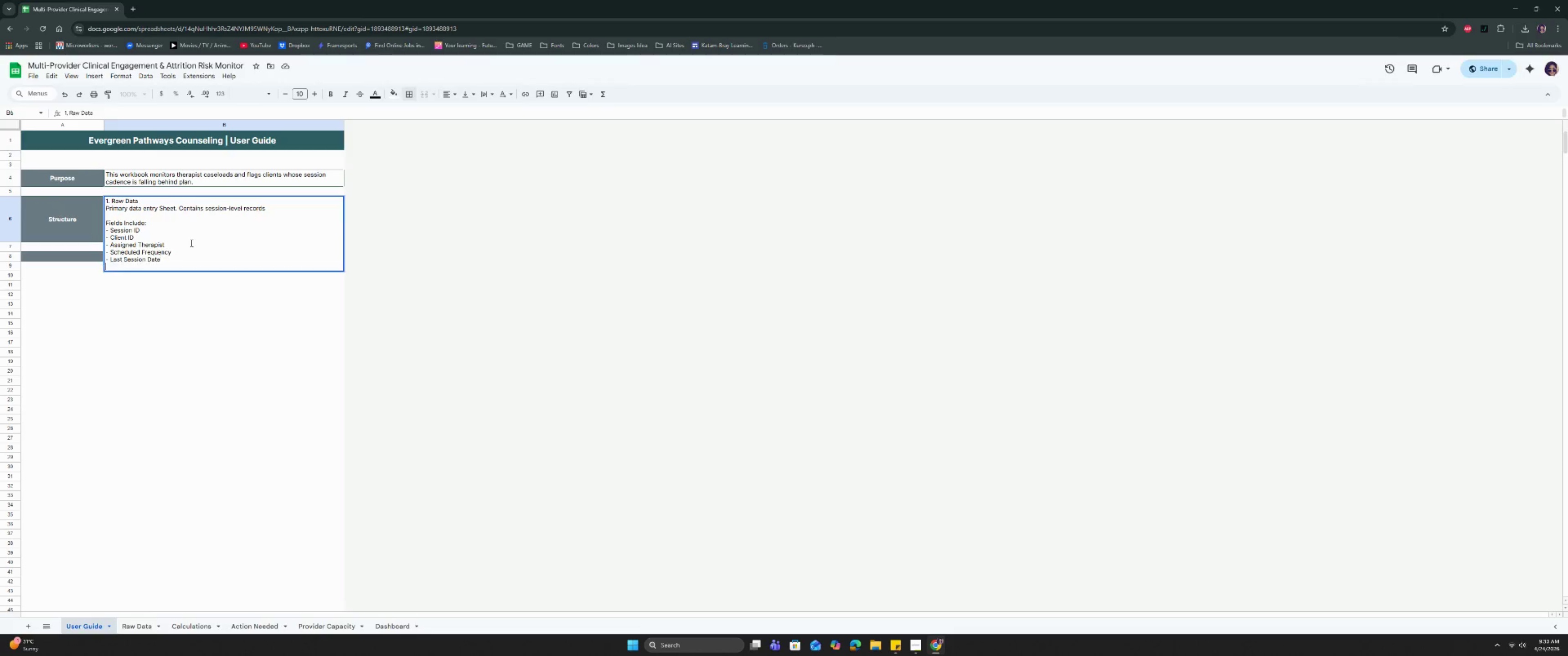 
key(Control+Enter)
 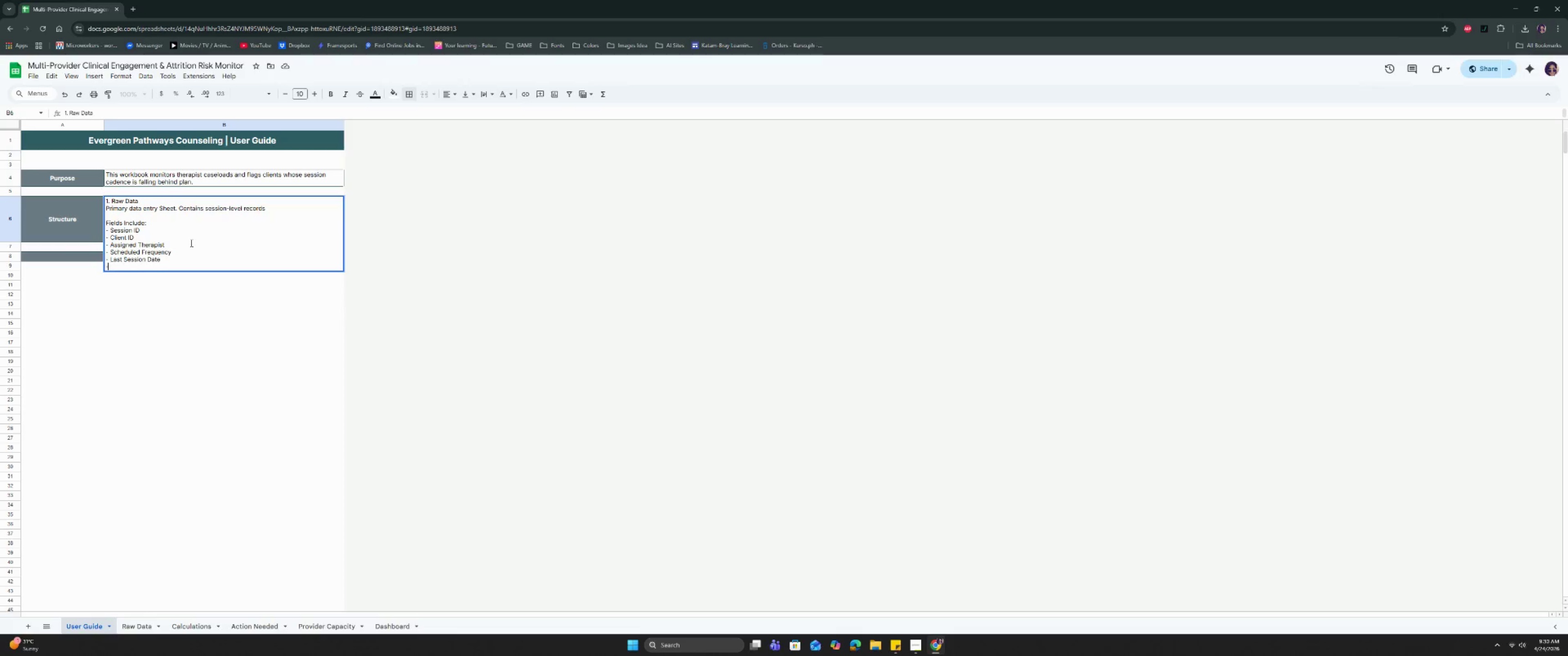 
type(- Sessp)
key(Backspace)
key(Backspace)
type(ion Status)
 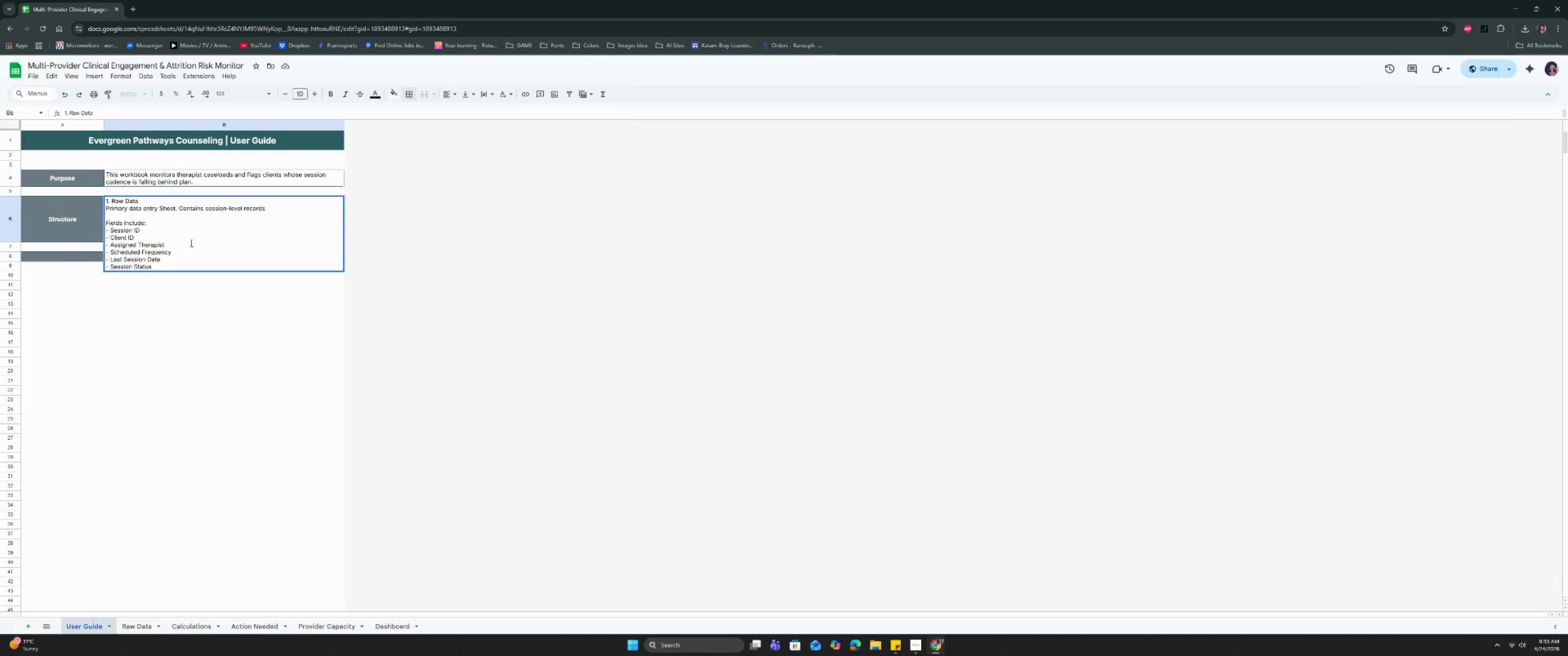 
key(Control+Enter)
 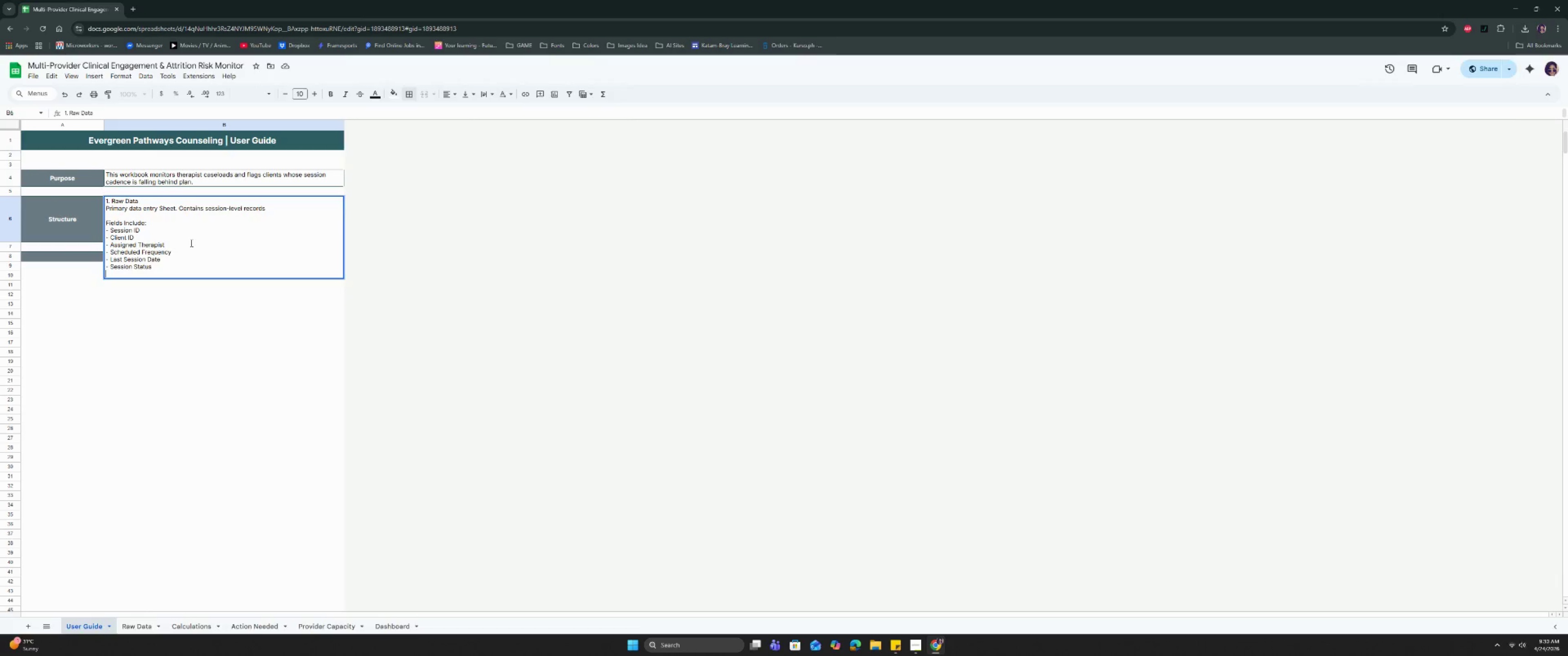 
key(Control+BracketRight)
 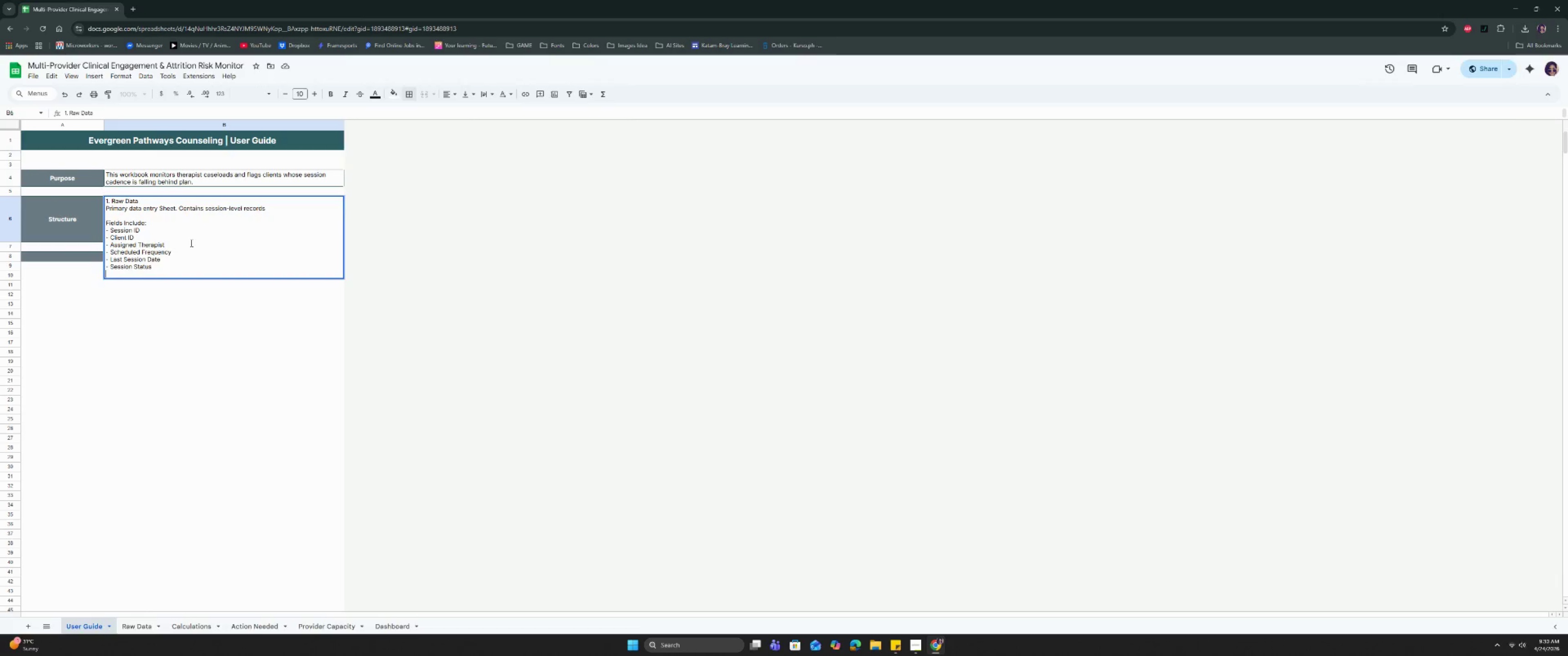 
key(Control+Enter)
 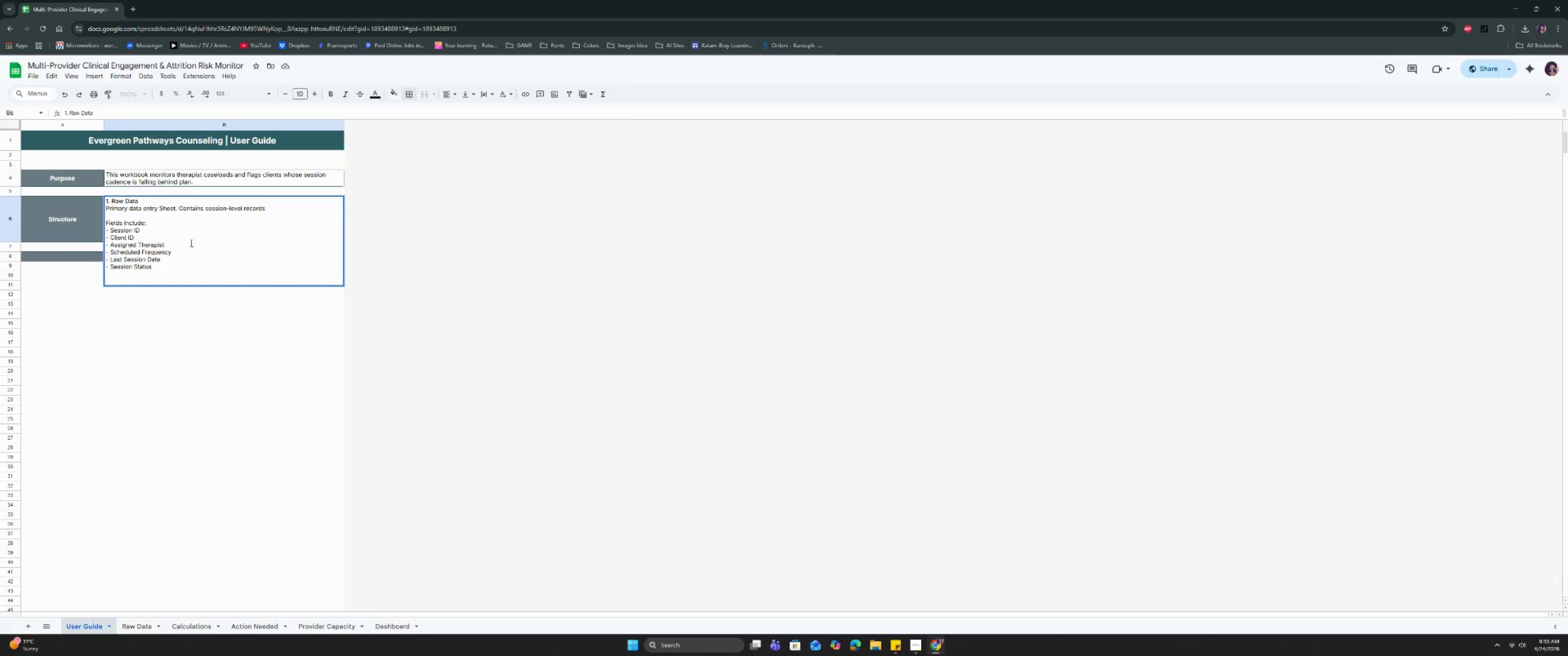 
type(User inpur)
key(Backspace)
type(t required:L)
key(Backspace)
type( YES)
 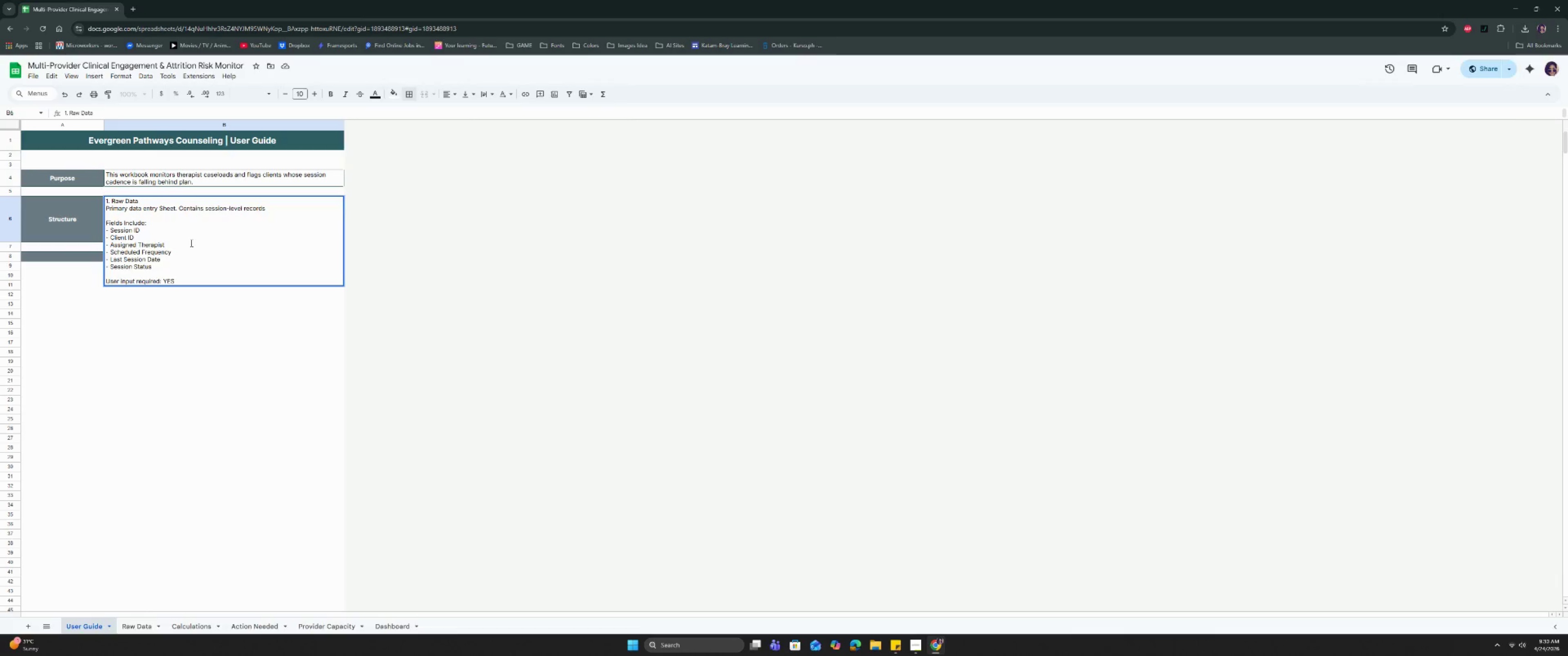 
left_click_drag(start_coordinate=[163, 281], to_coordinate=[185, 282])
 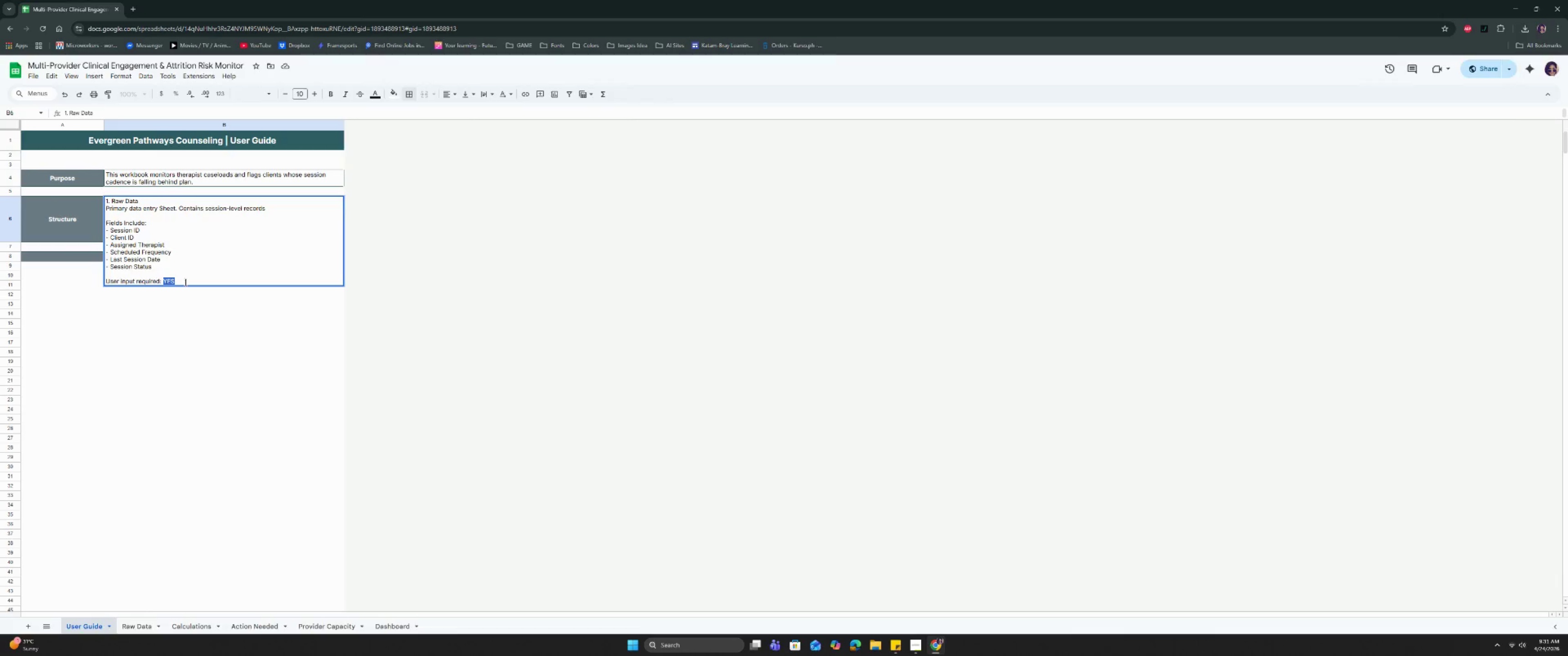 
key(Control+B)
 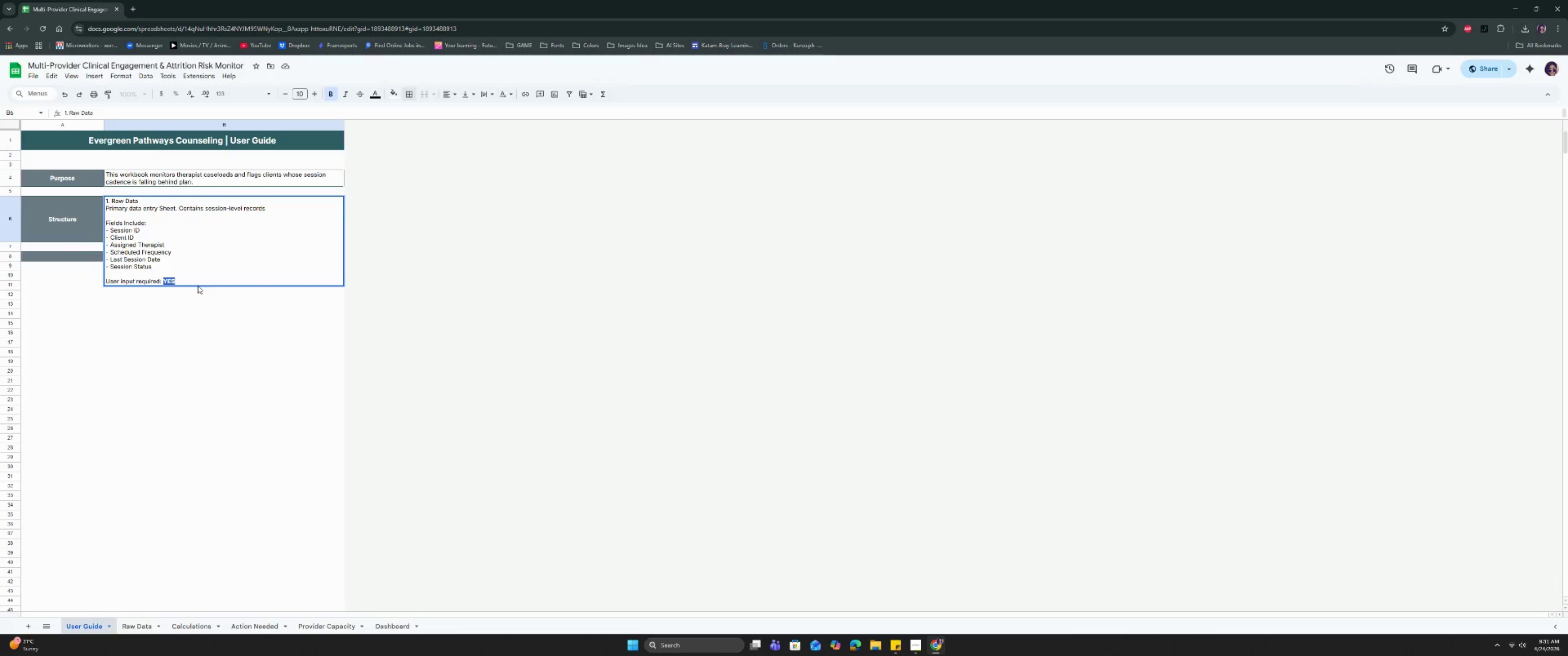 
left_click([199, 284])
 